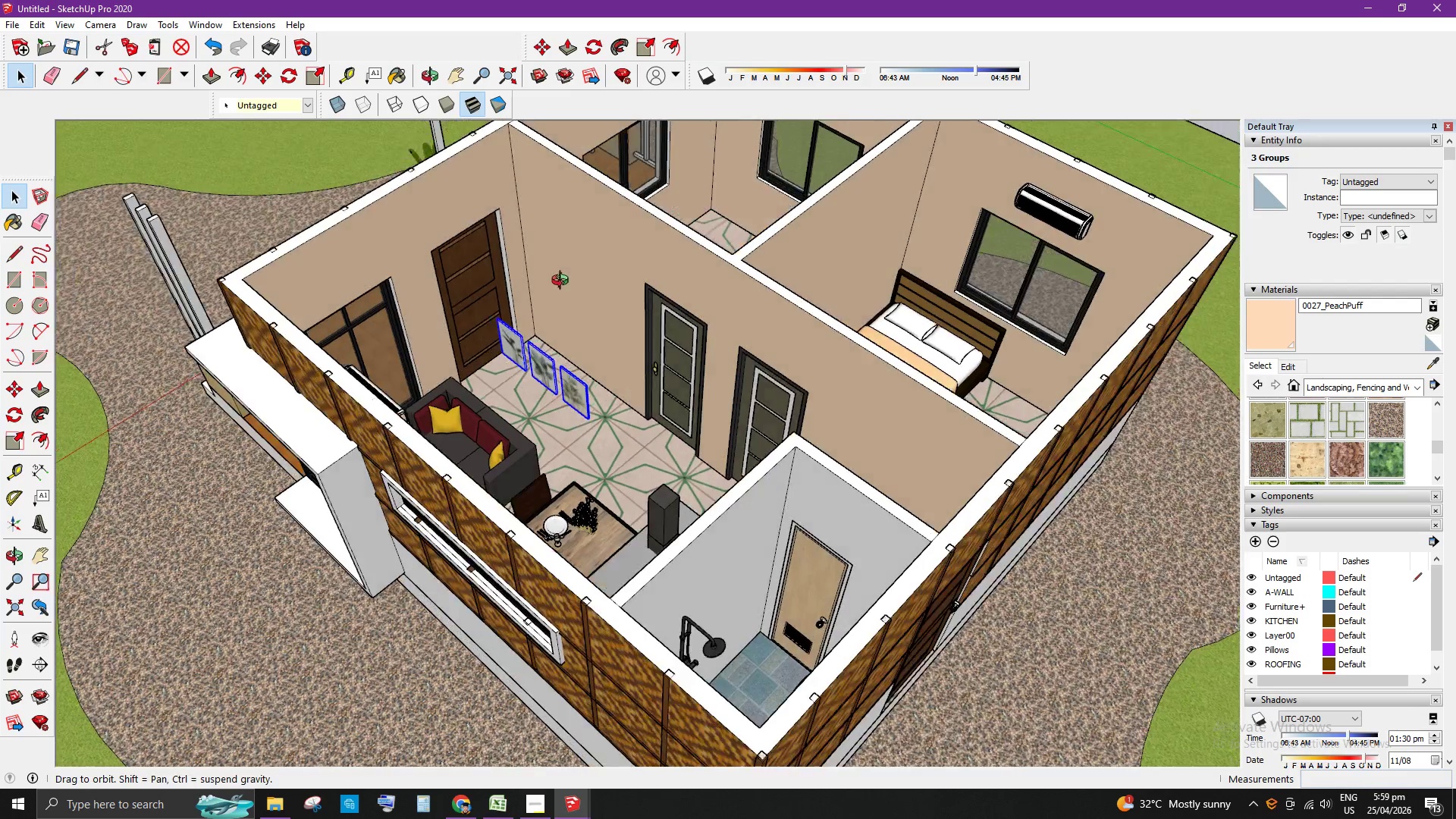 
scroll: coordinate [563, 372], scroll_direction: up, amount: 7.0
 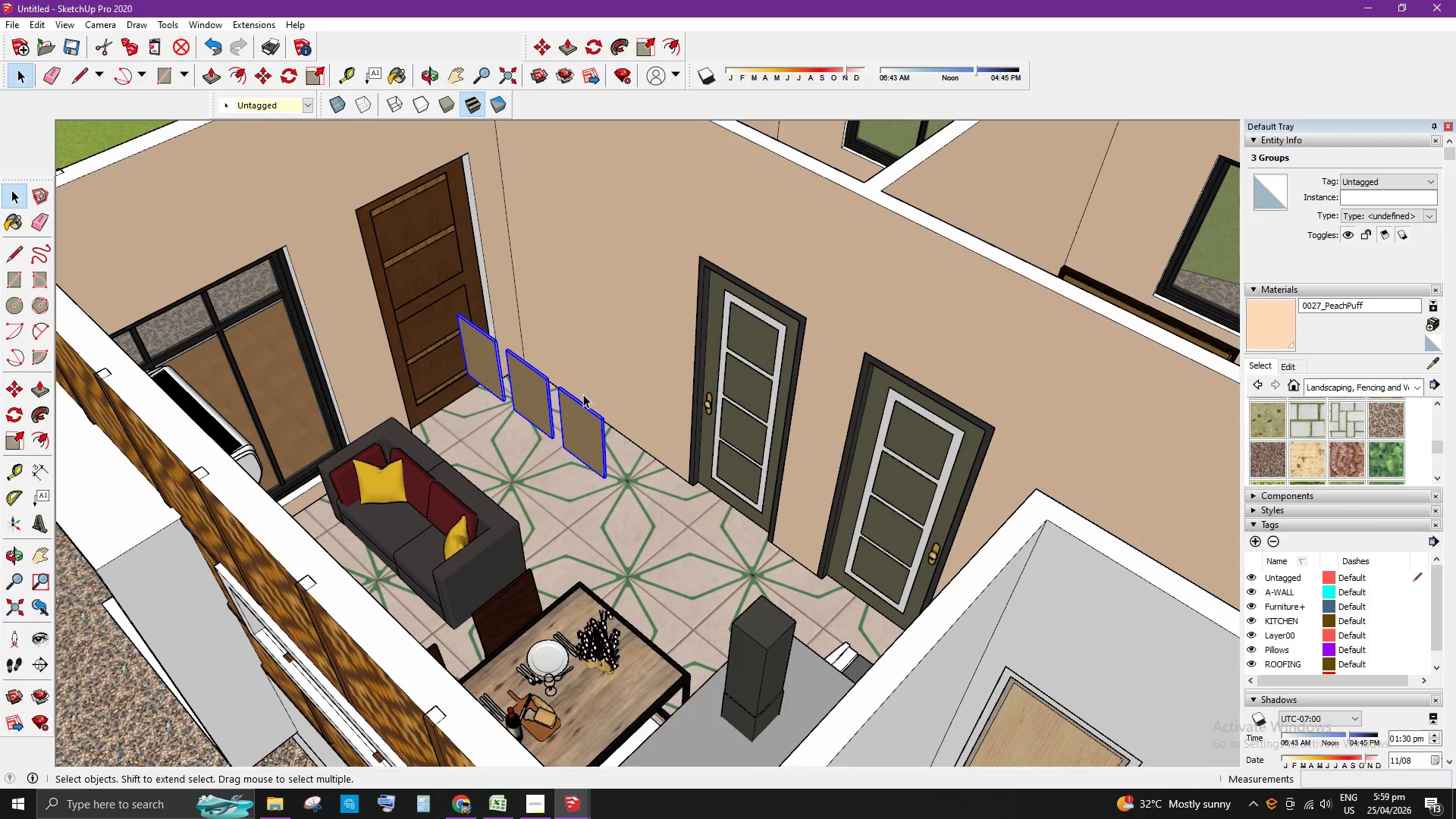 
key(M)
 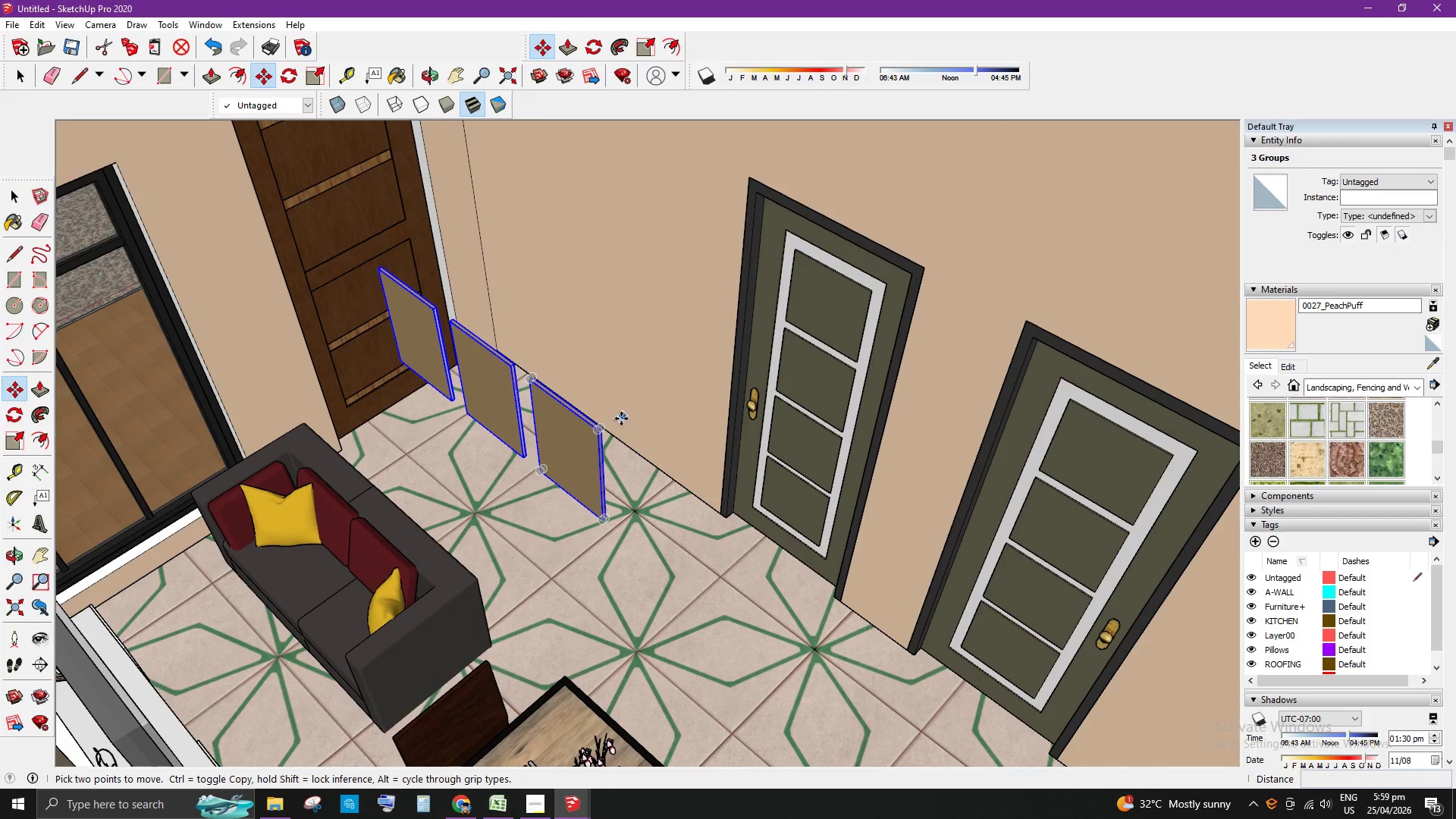 
scroll: coordinate [612, 426], scroll_direction: up, amount: 7.0
 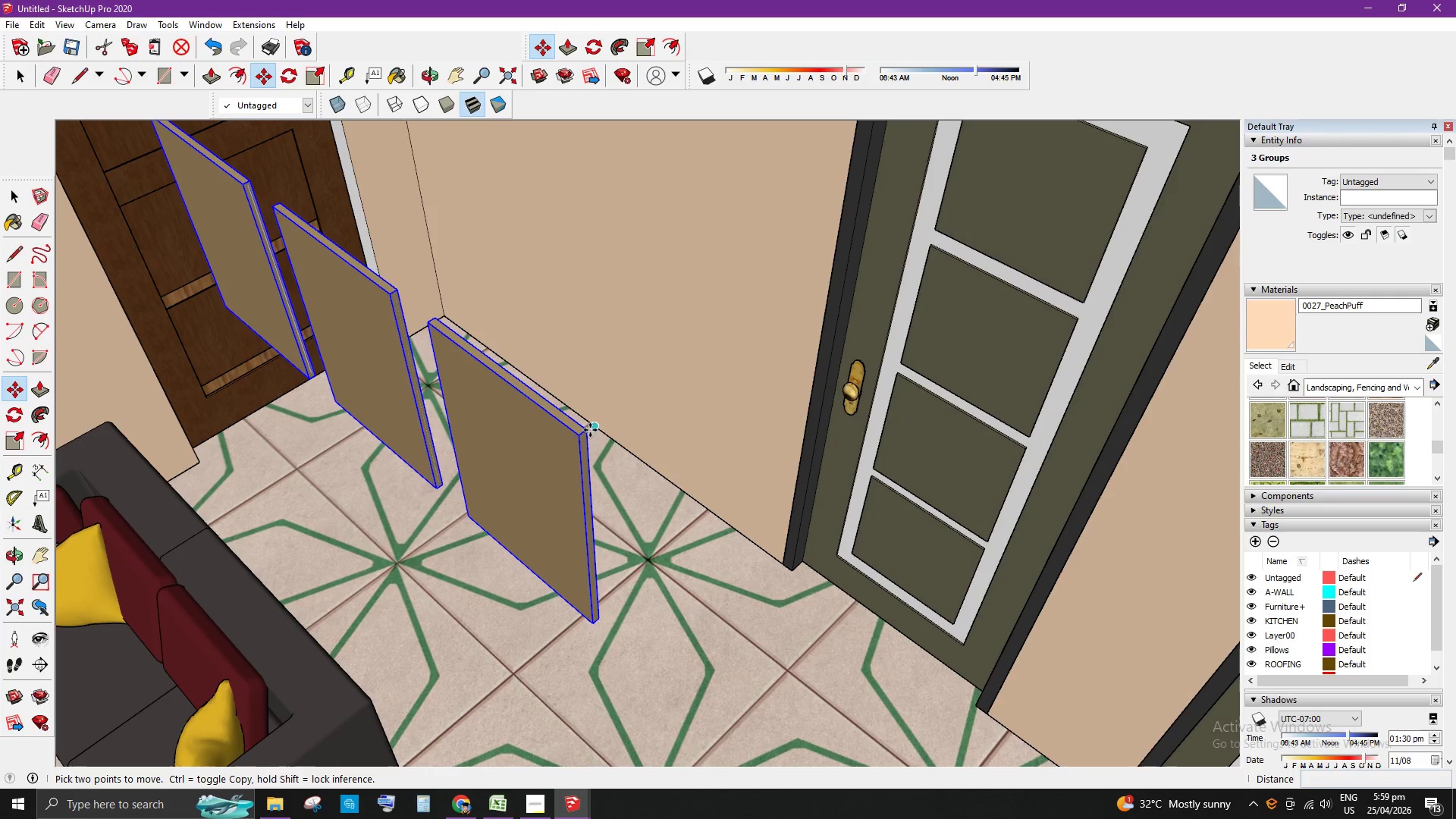 
left_click([590, 430])
 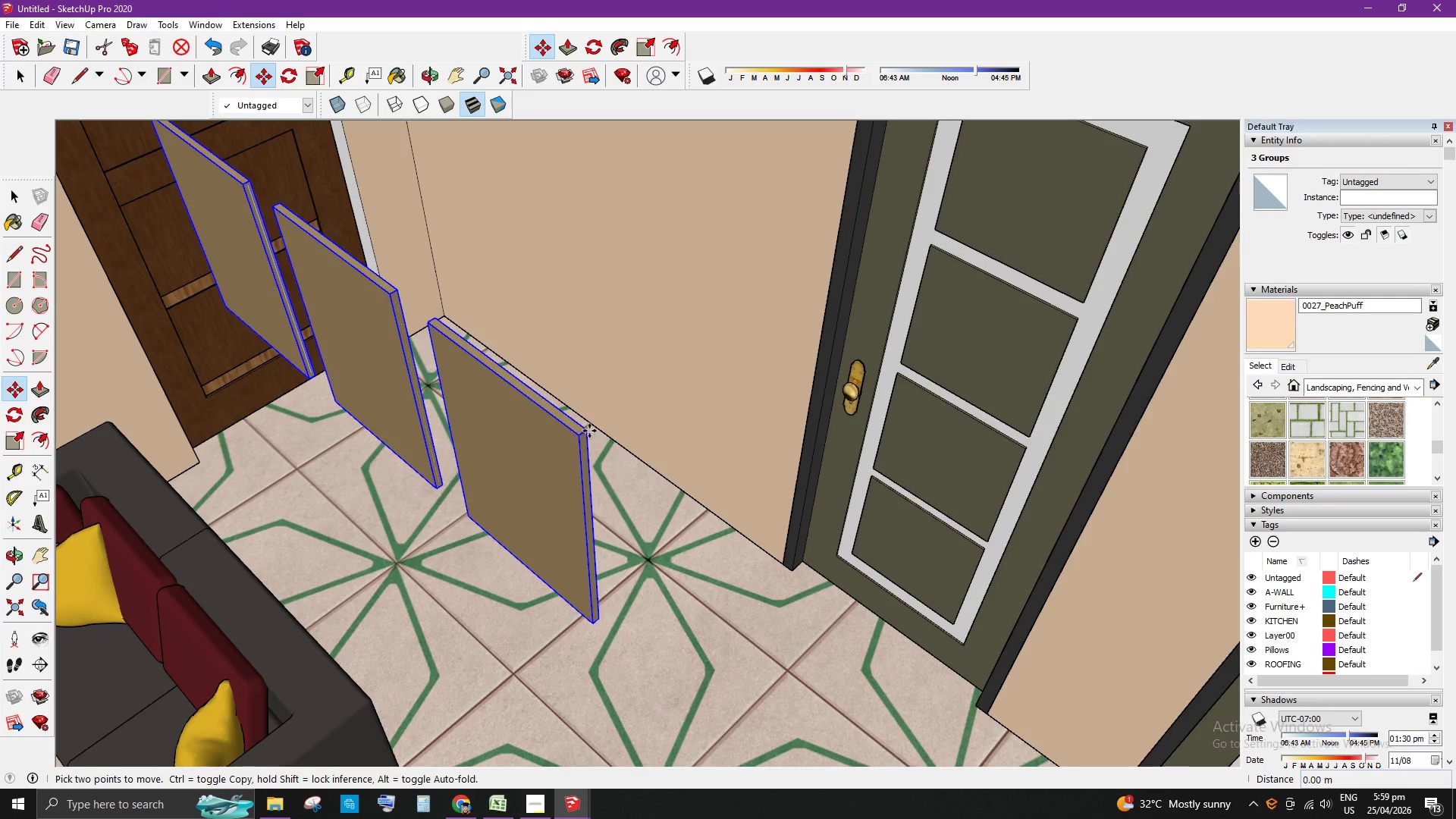 
scroll: coordinate [762, 238], scroll_direction: down, amount: 7.0
 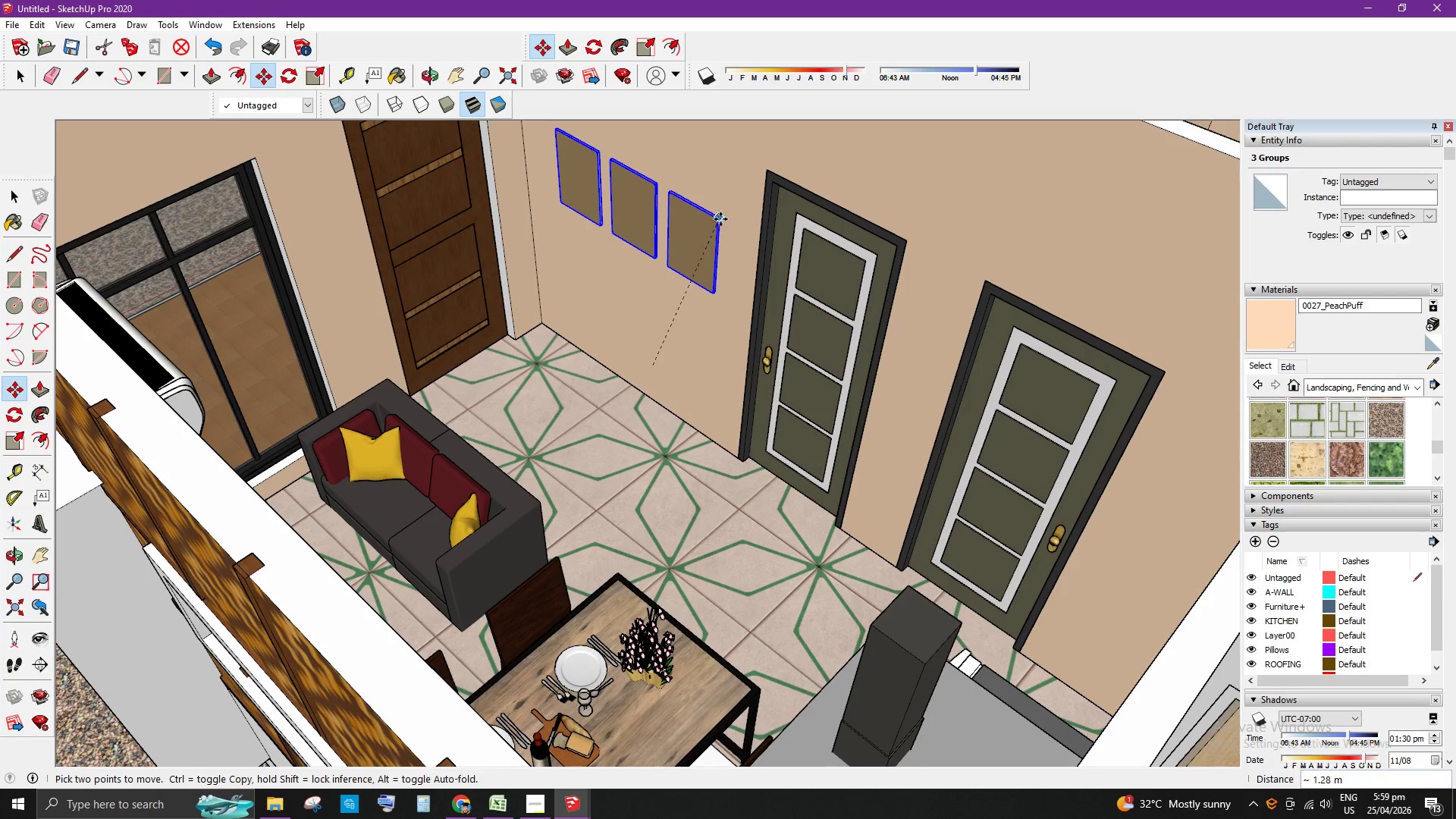 
key(Space)
 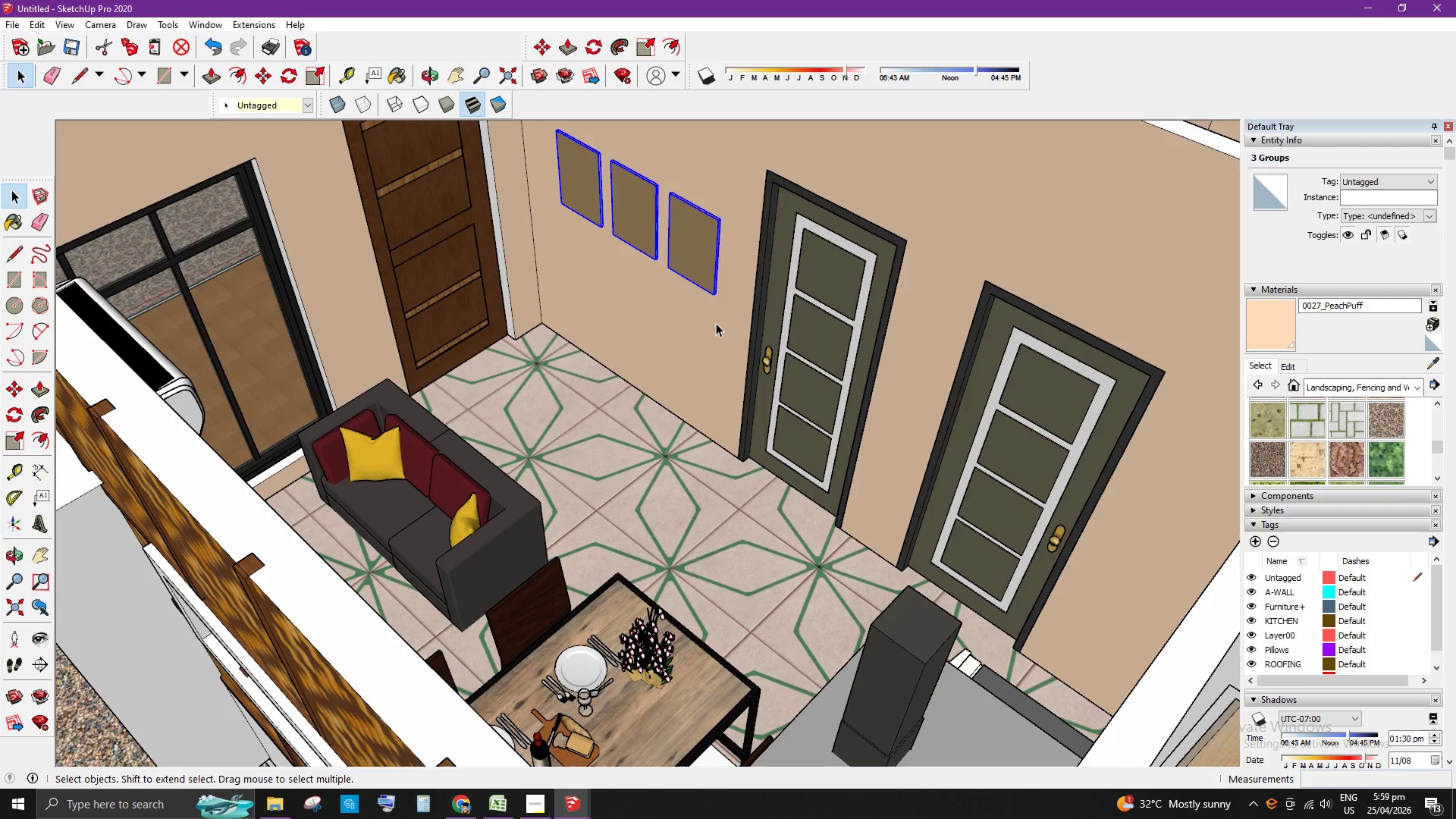 
key(Escape)
 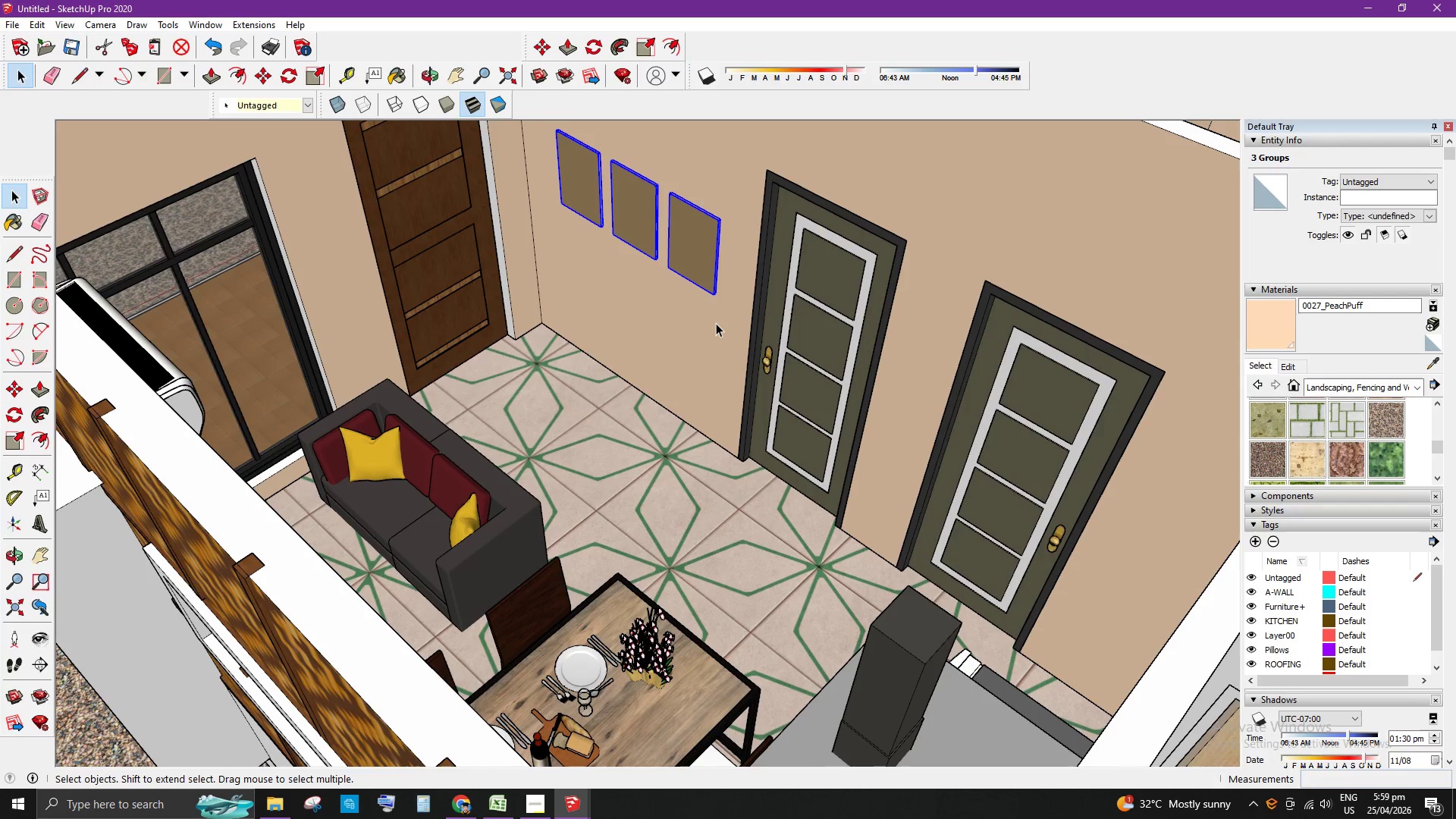 
key(Escape)
 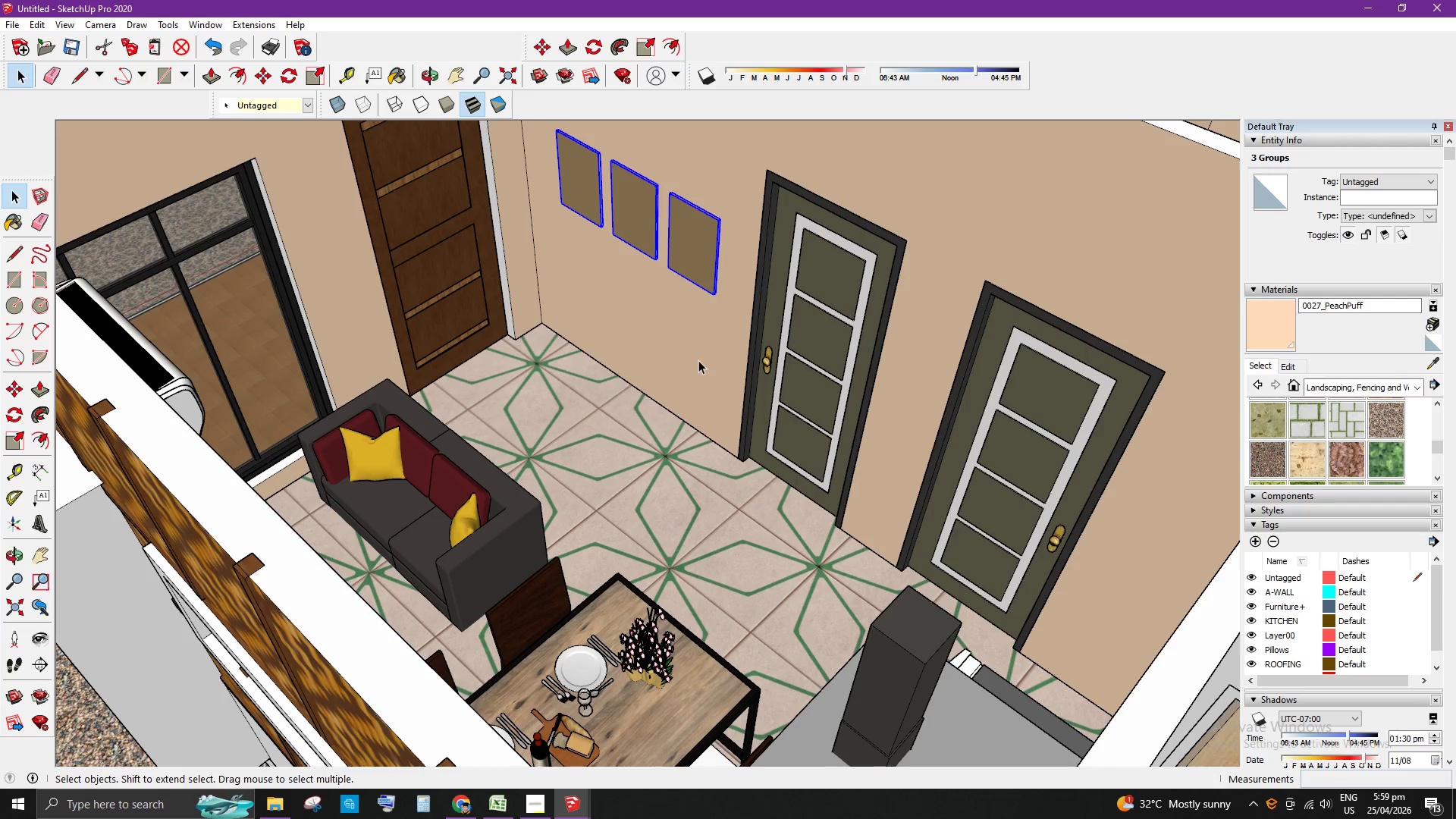 
left_click([698, 361])
 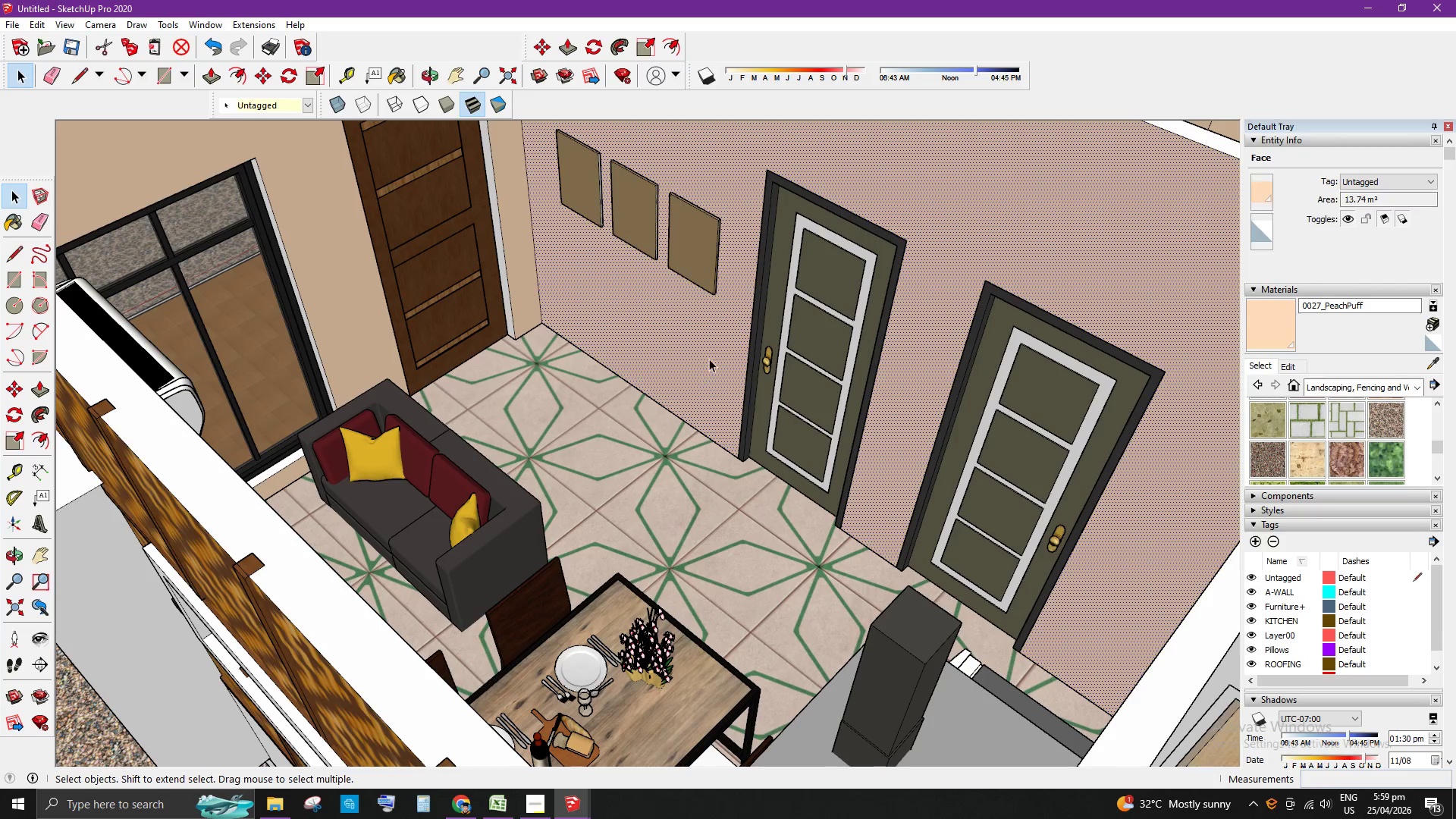 
left_click([708, 295])
 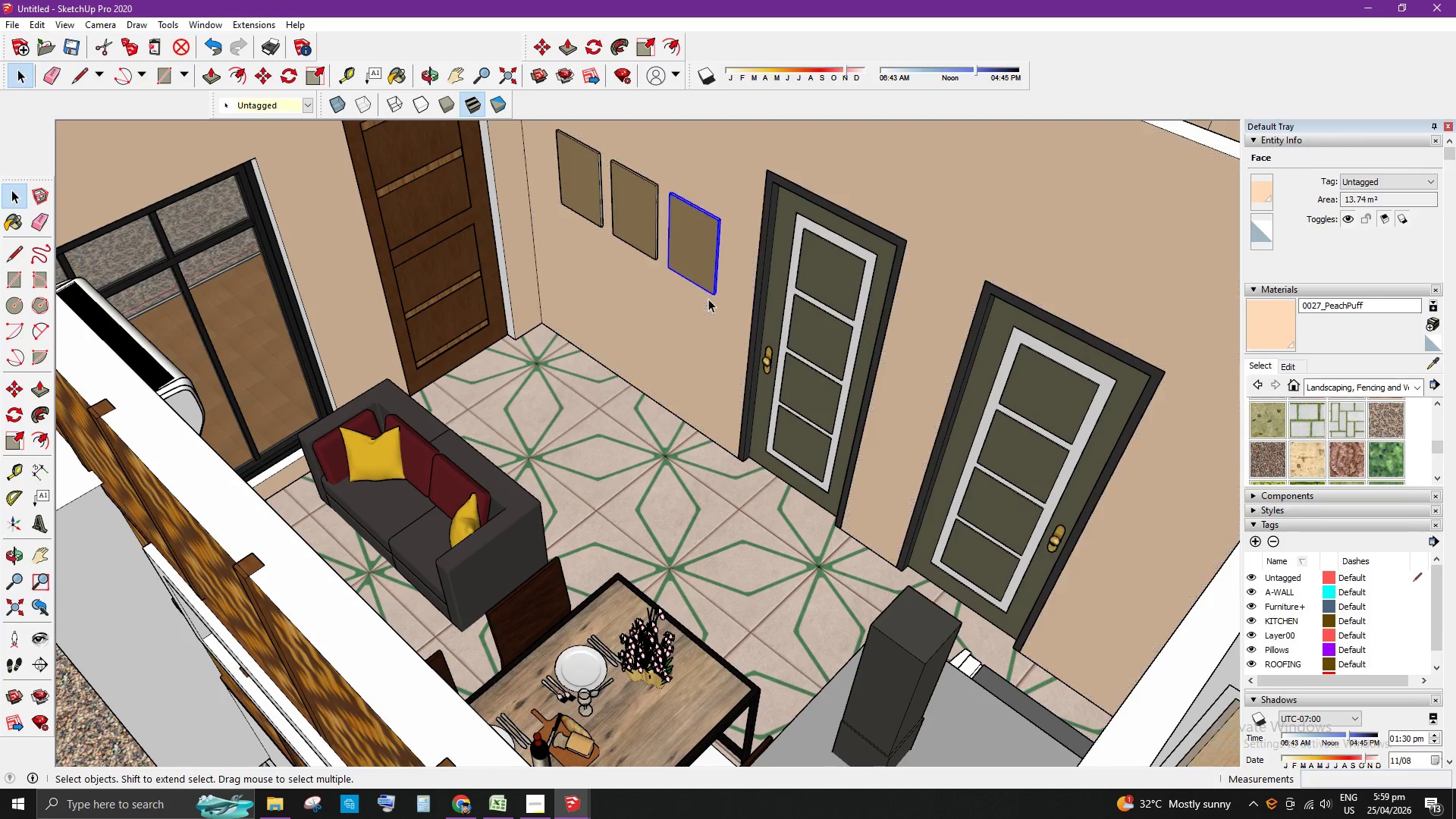 
key(Escape)
 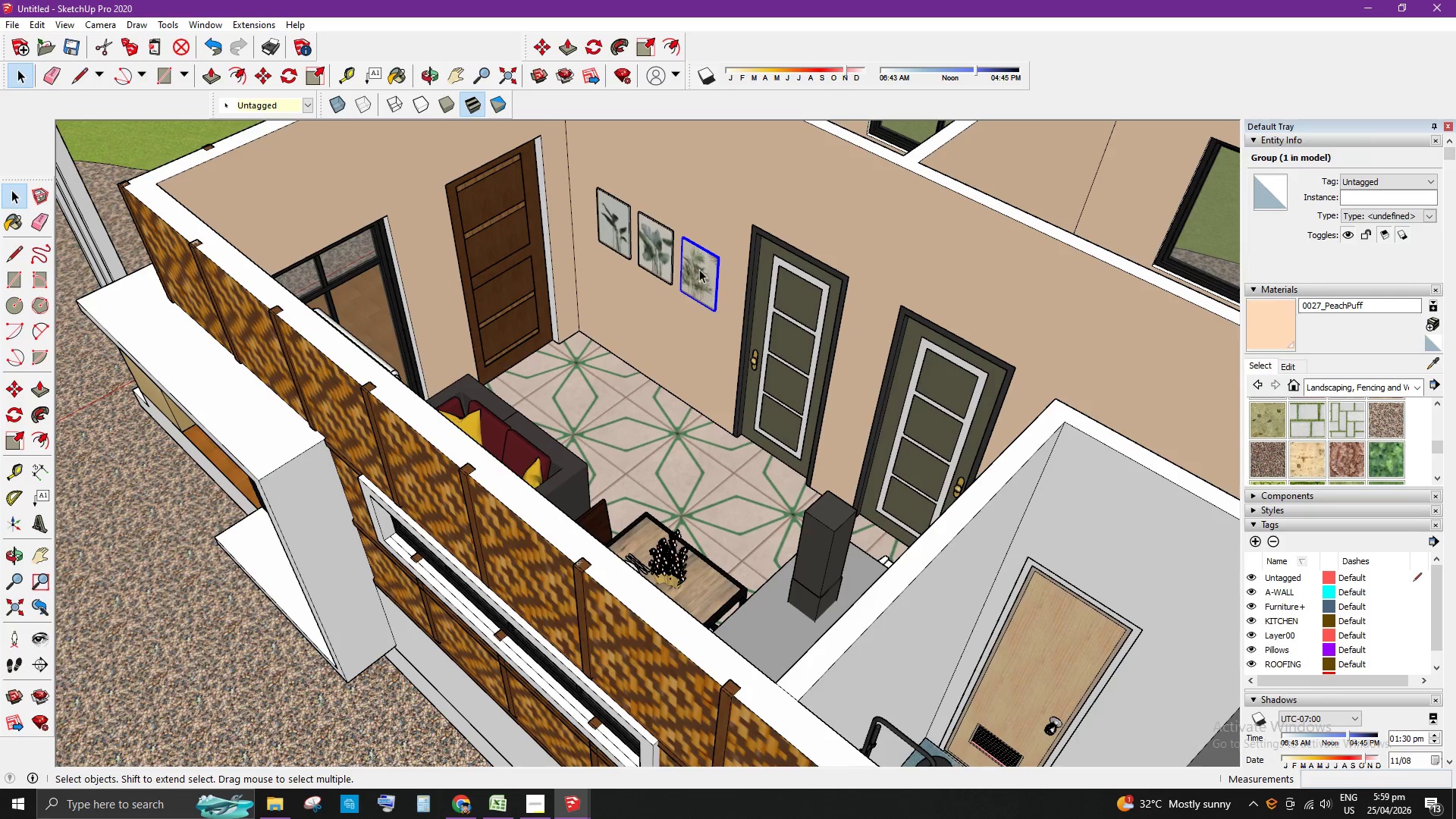 
scroll: coordinate [717, 361], scroll_direction: down, amount: 4.0
 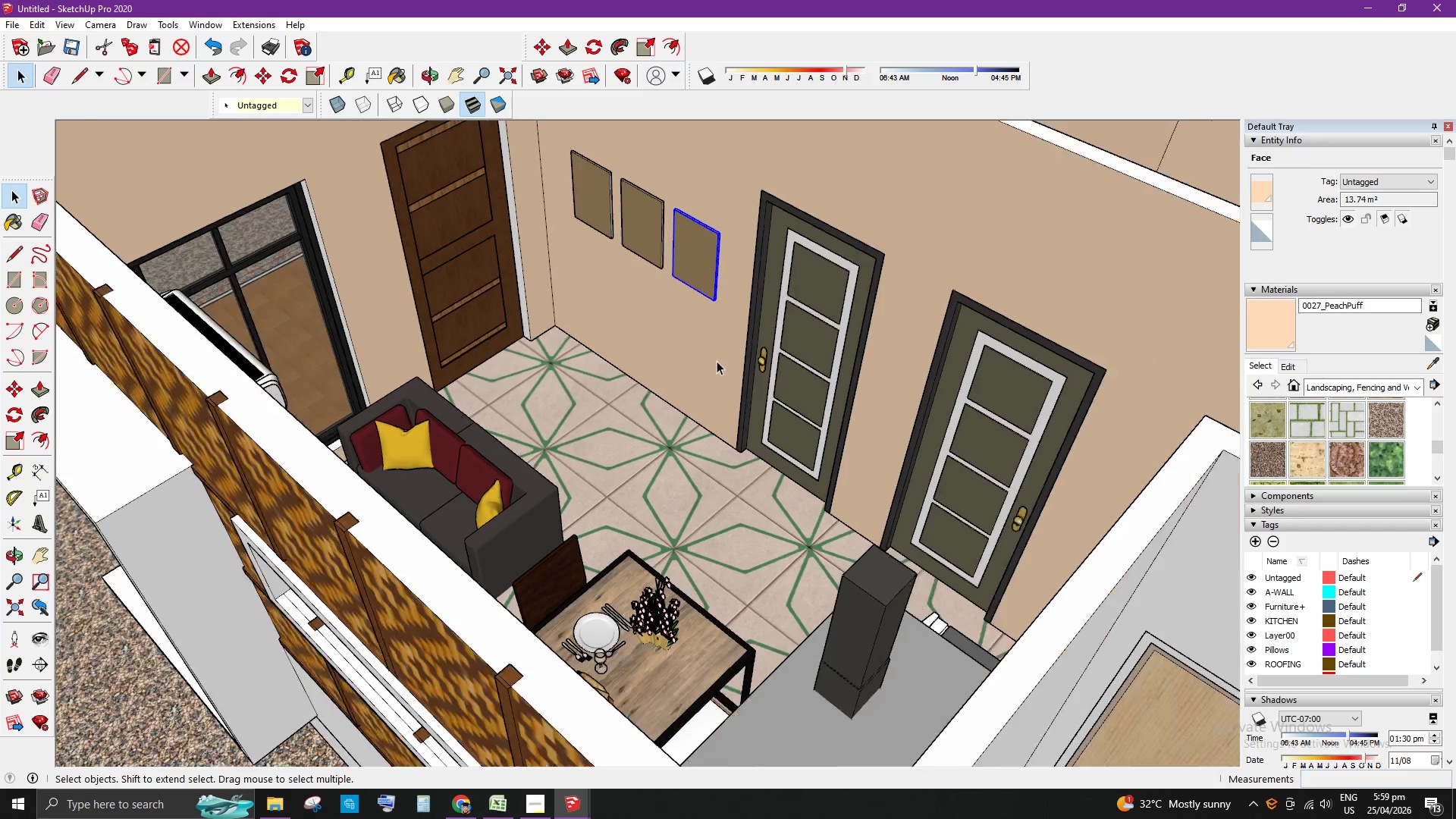 
scroll: coordinate [626, 261], scroll_direction: up, amount: 2.0
 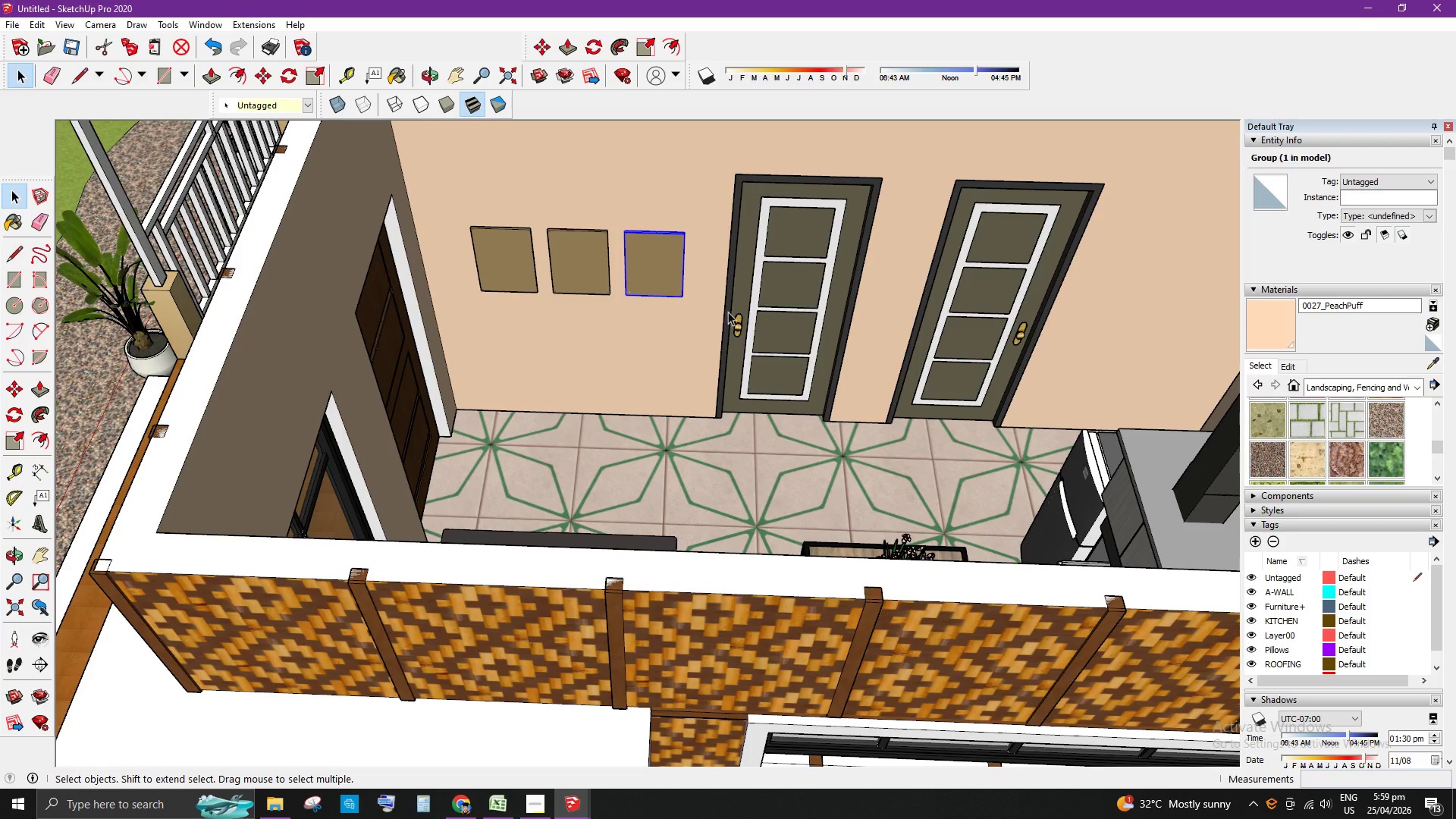 
scroll: coordinate [719, 333], scroll_direction: down, amount: 3.0
 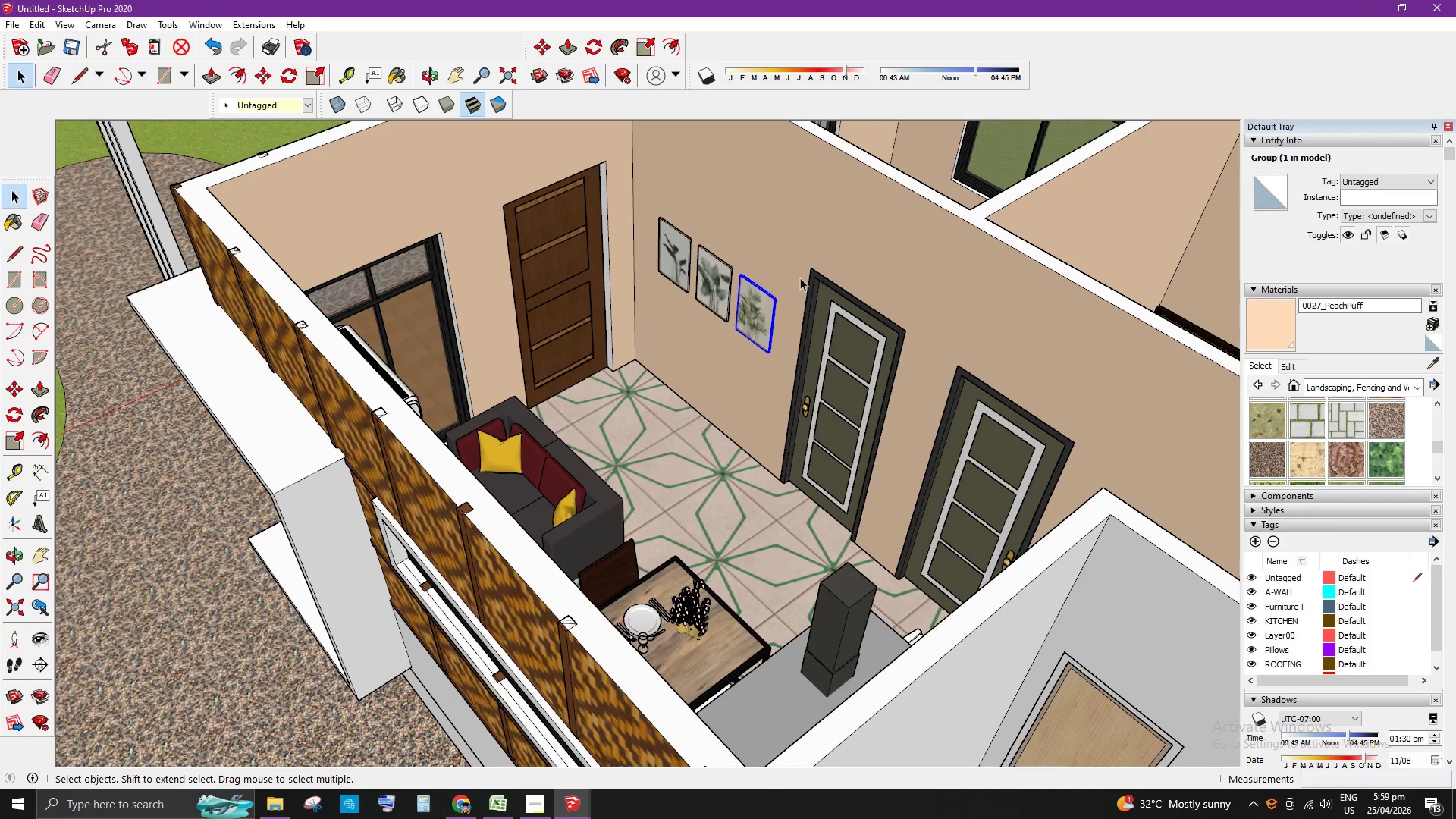 
scroll: coordinate [739, 280], scroll_direction: up, amount: 3.0
 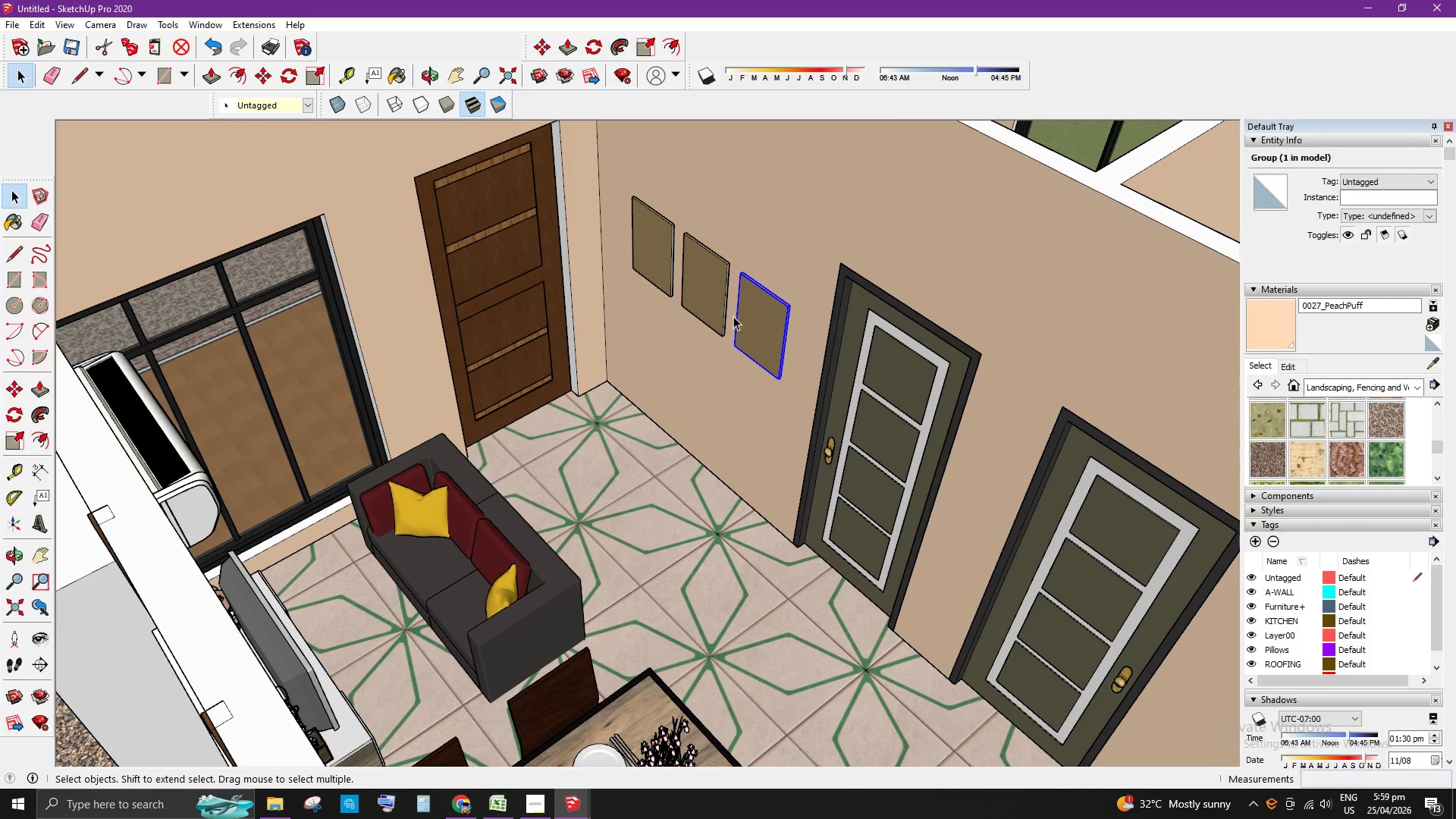 
scroll: coordinate [620, 435], scroll_direction: down, amount: 6.0
 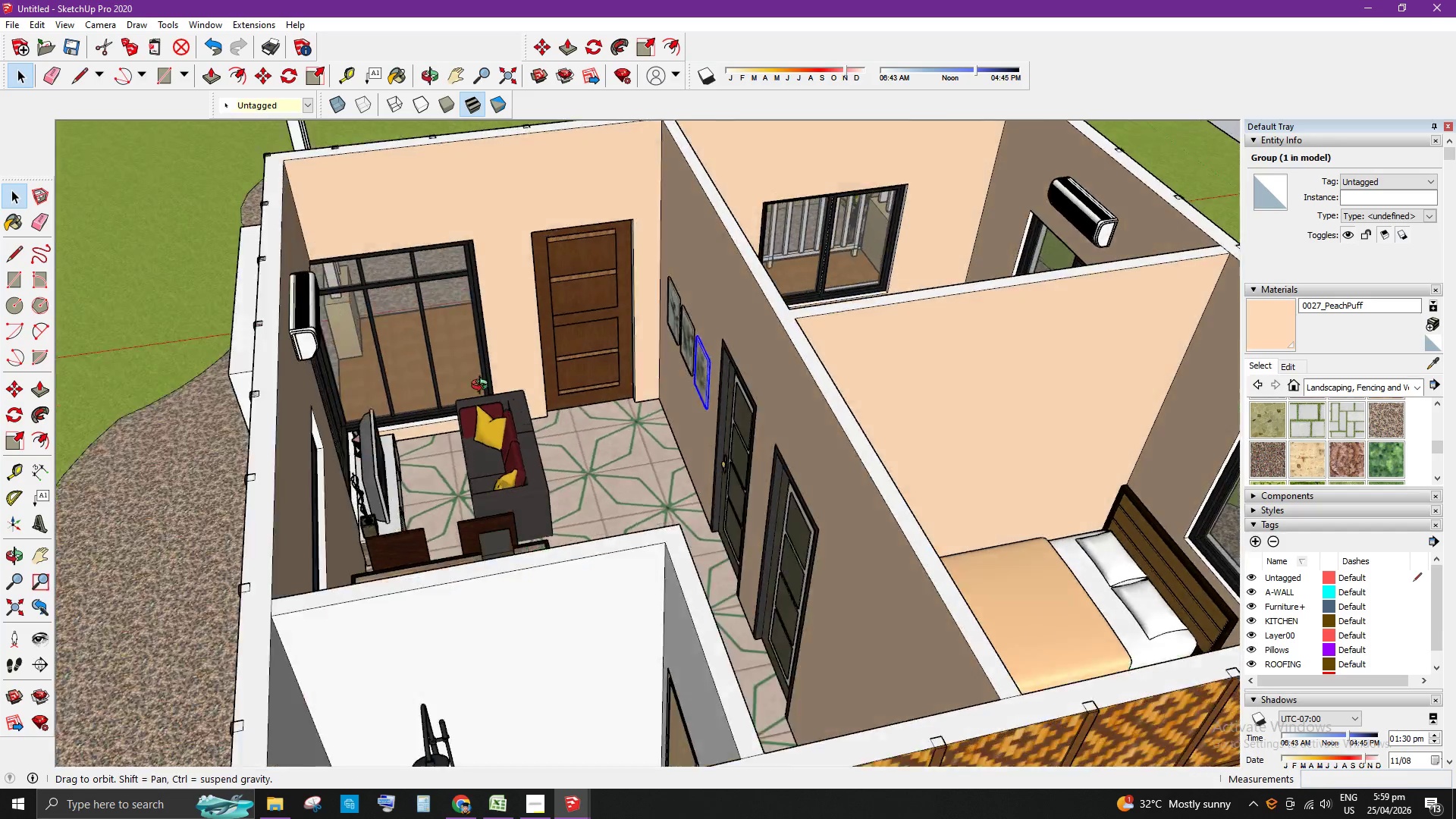 
scroll: coordinate [490, 247], scroll_direction: up, amount: 4.0
 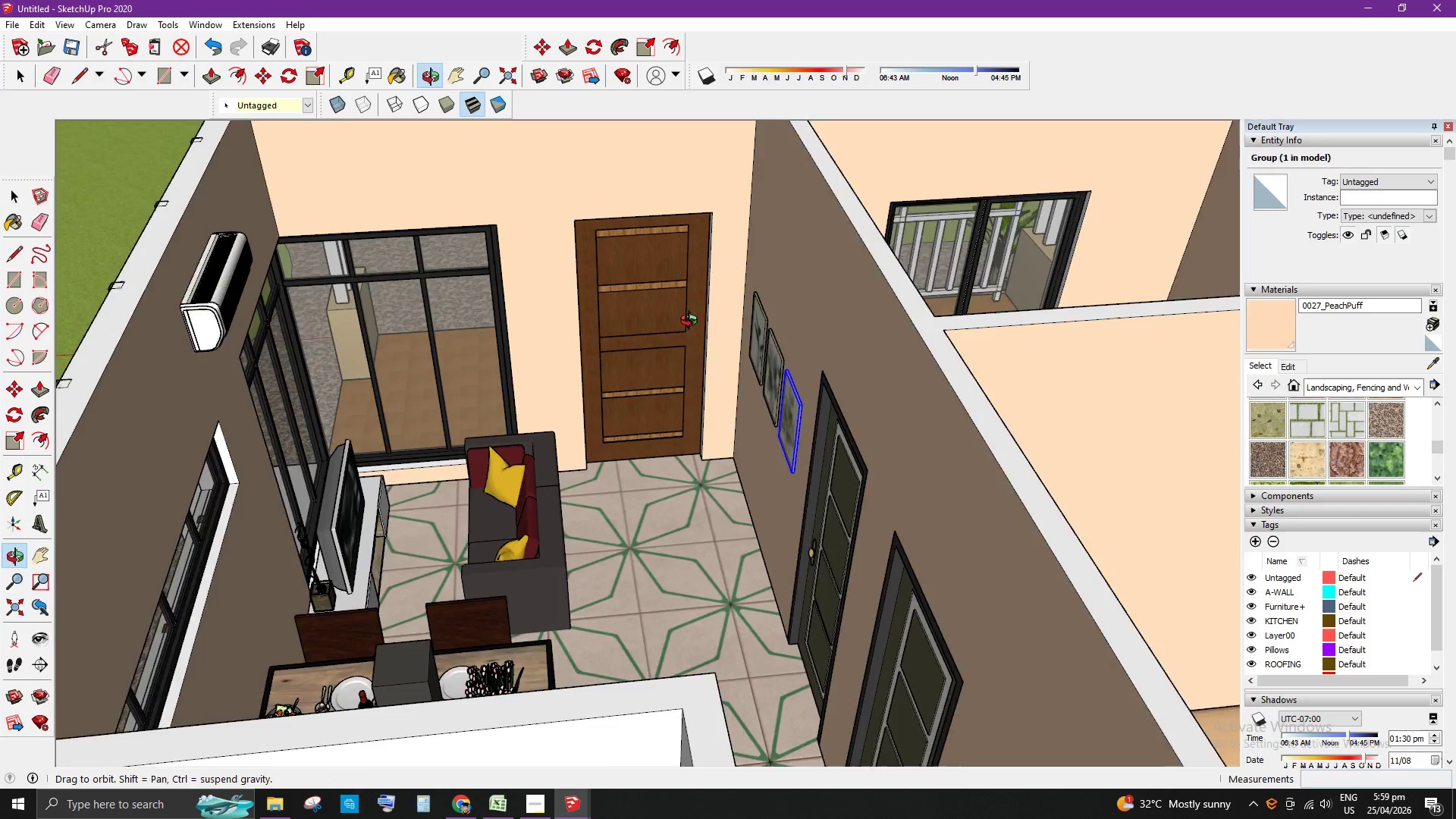 
scroll: coordinate [361, 422], scroll_direction: down, amount: 10.0
 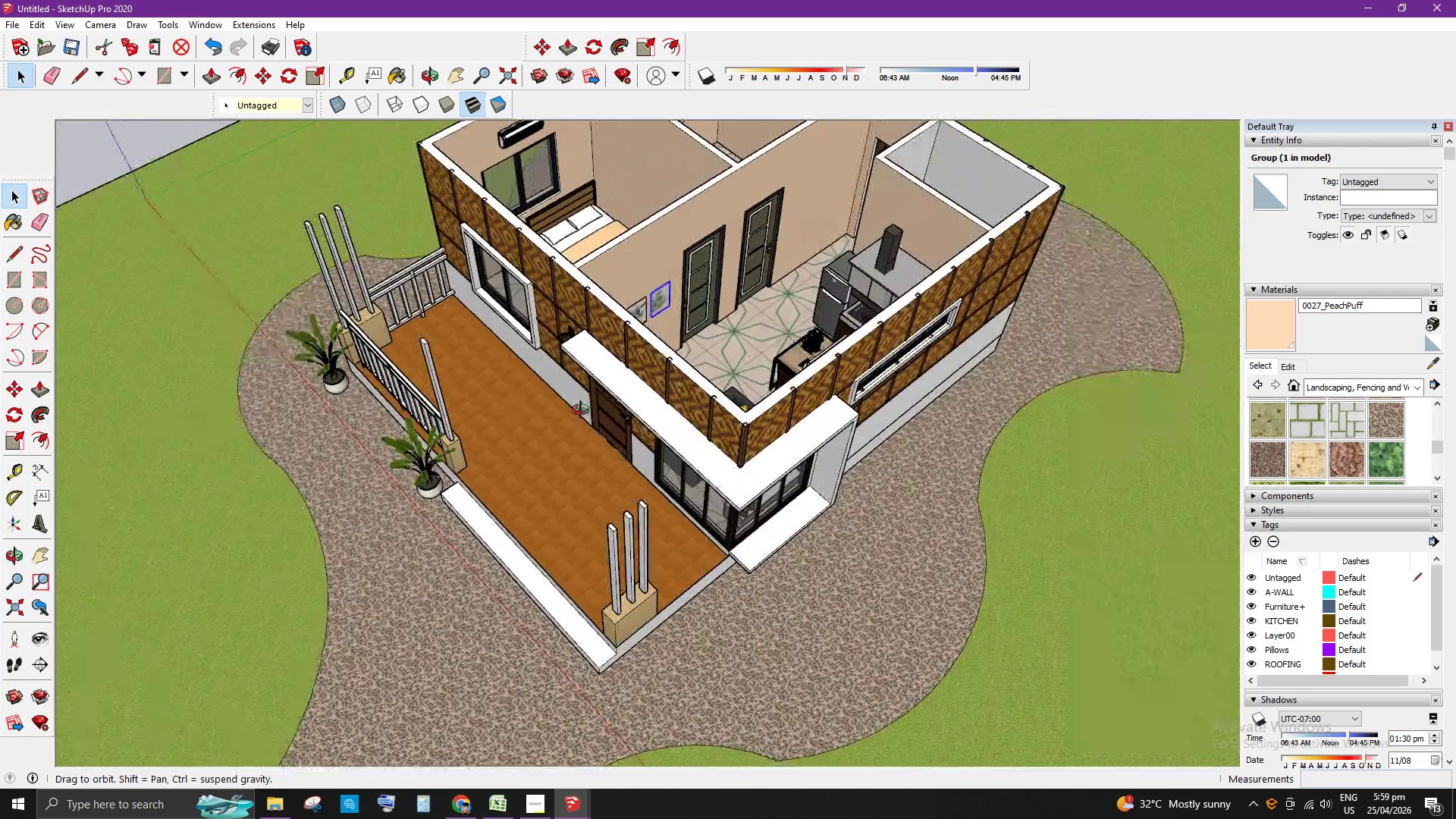 
scroll: coordinate [722, 130], scroll_direction: up, amount: 8.0
 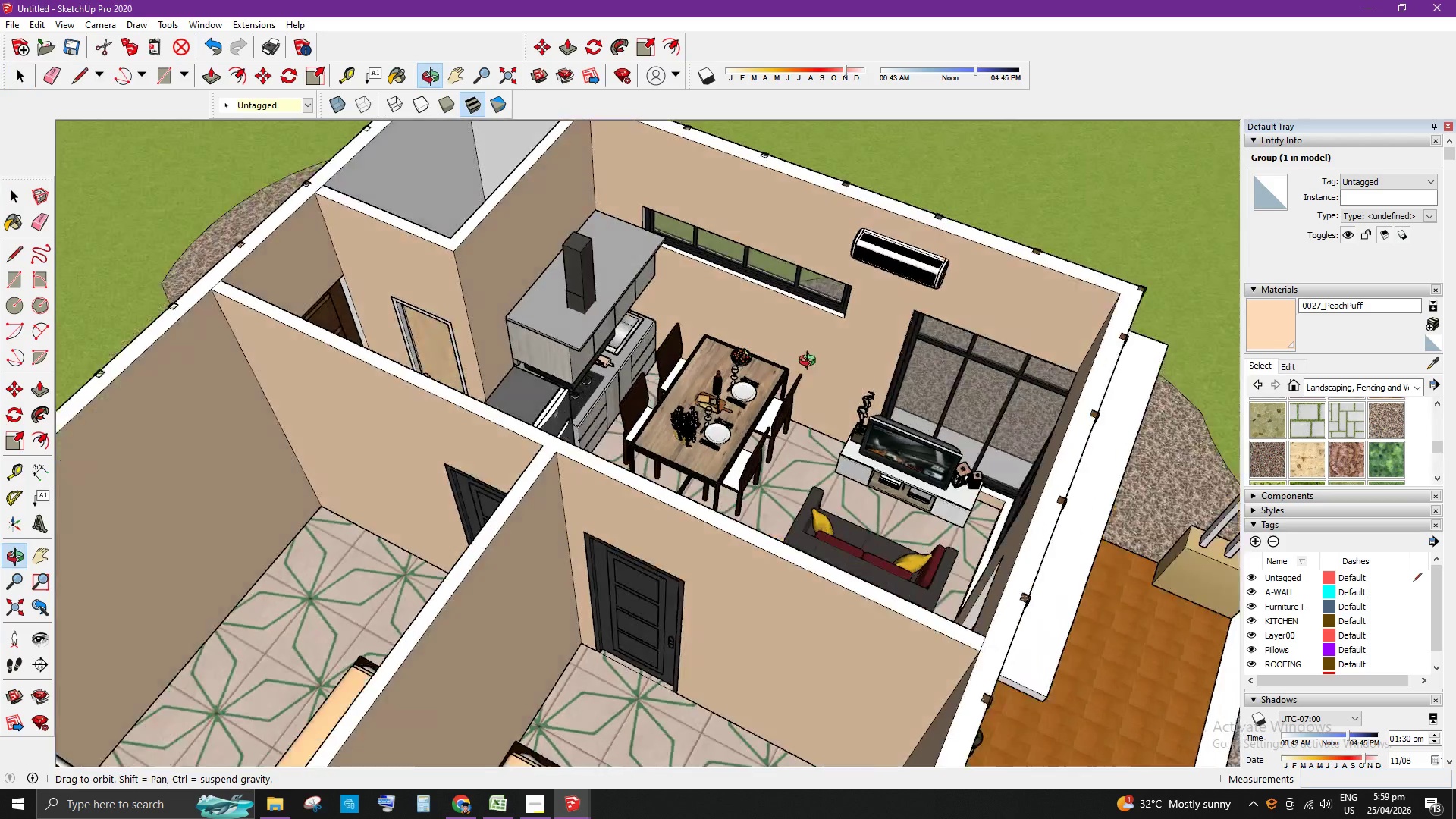 
scroll: coordinate [764, 371], scroll_direction: down, amount: 4.0
 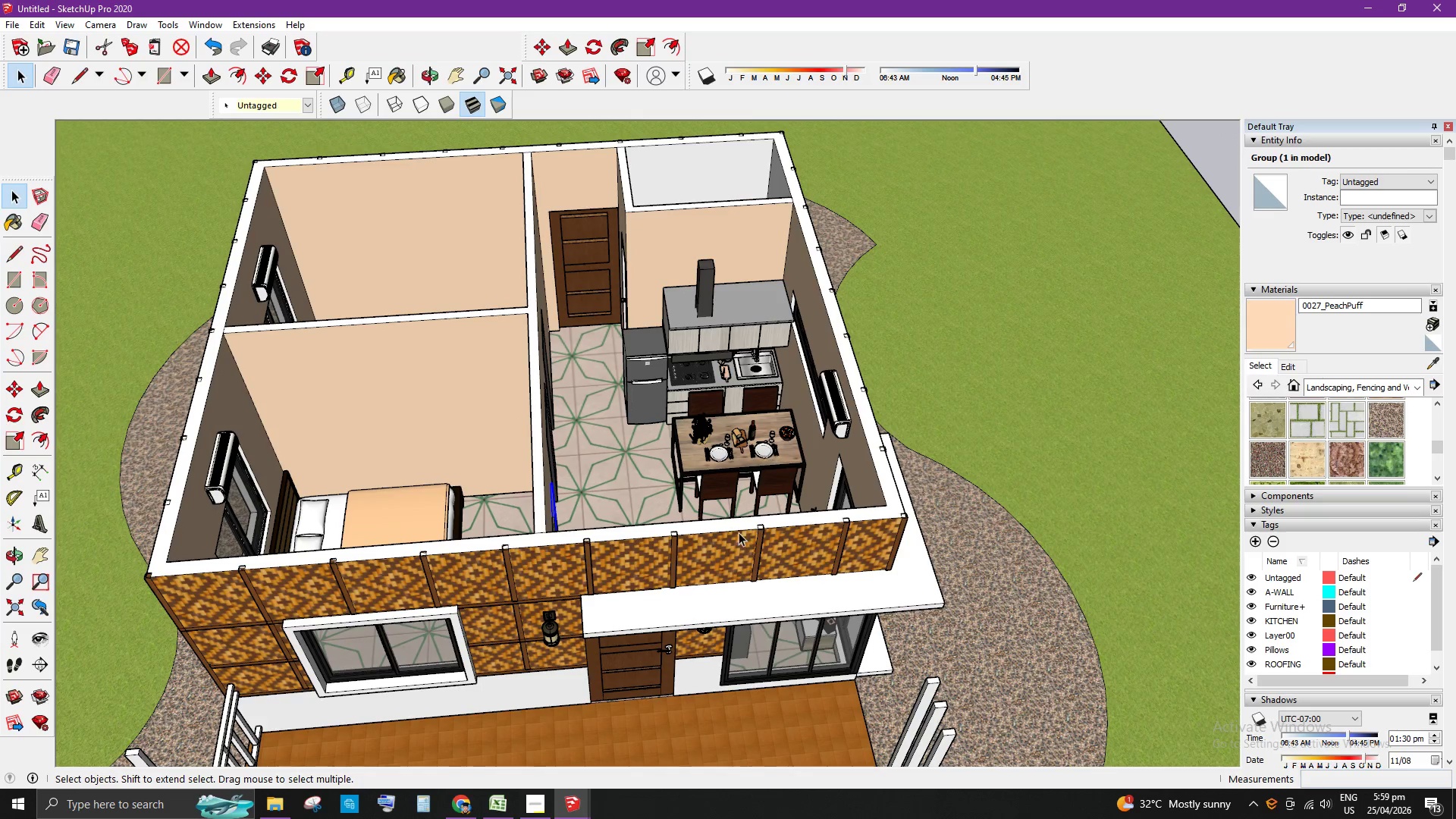 
left_click([568, 803])
 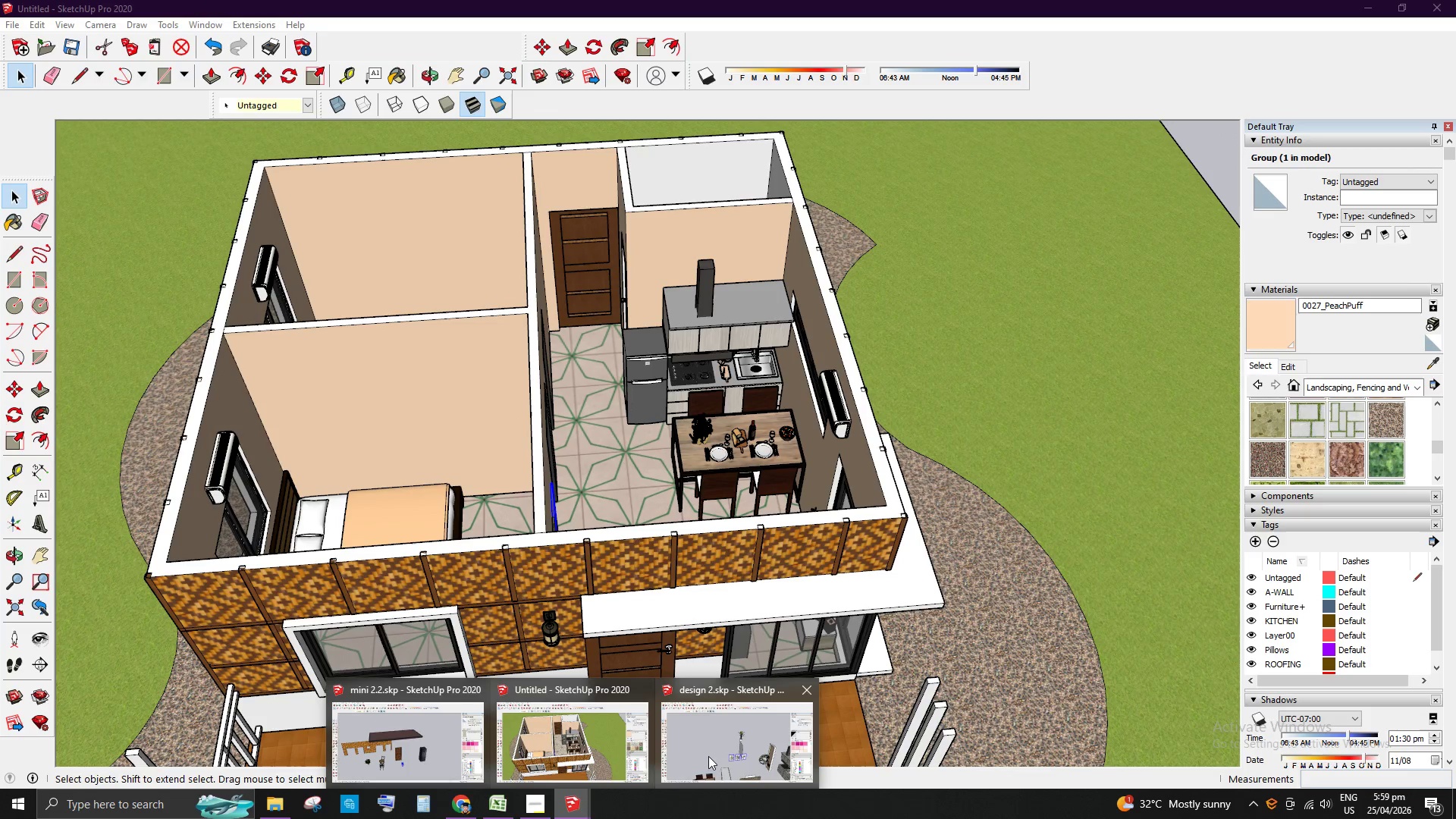 
left_click_drag(start_coordinate=[710, 745], to_coordinate=[708, 729])
 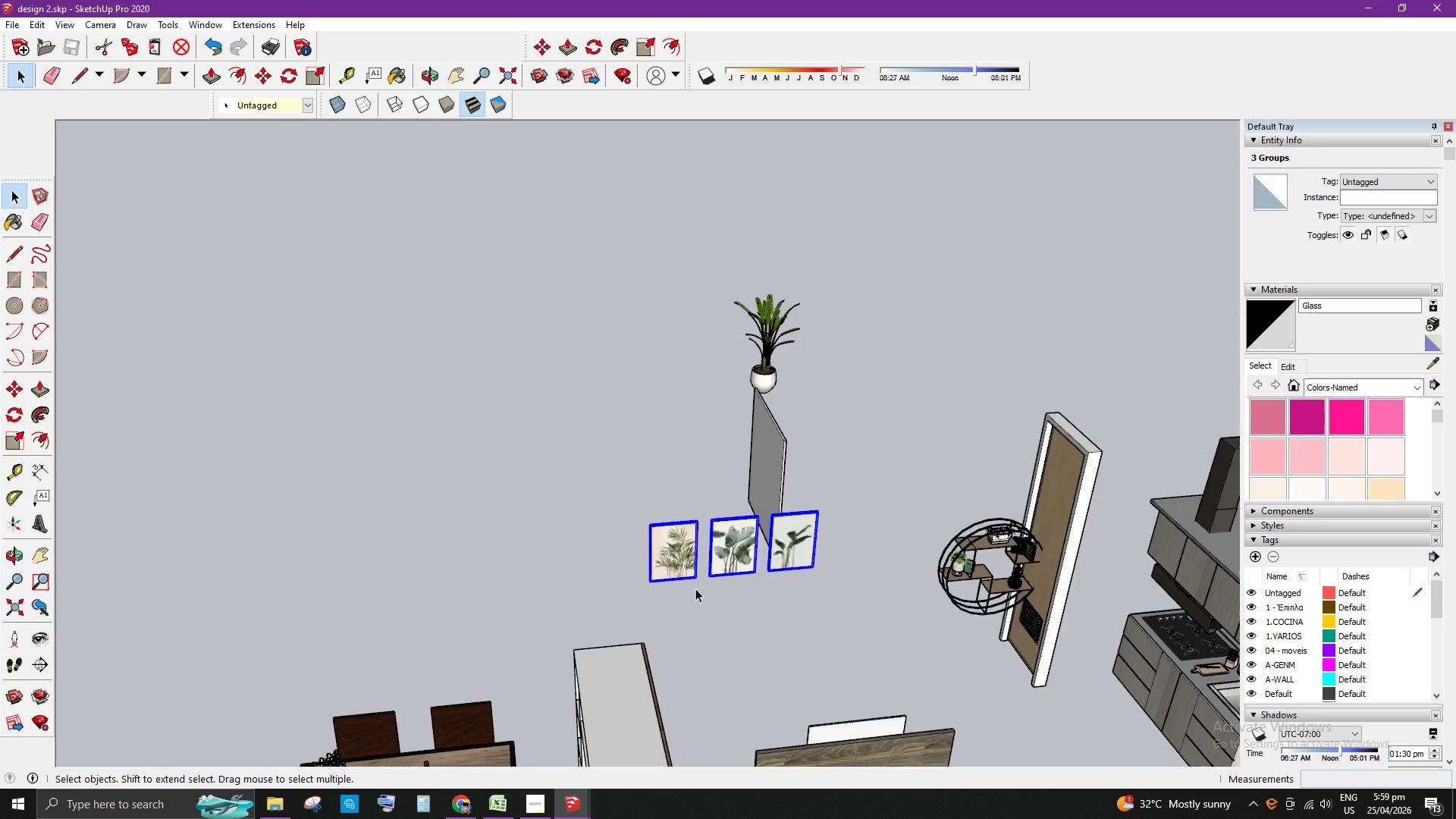 
left_click([783, 526])
 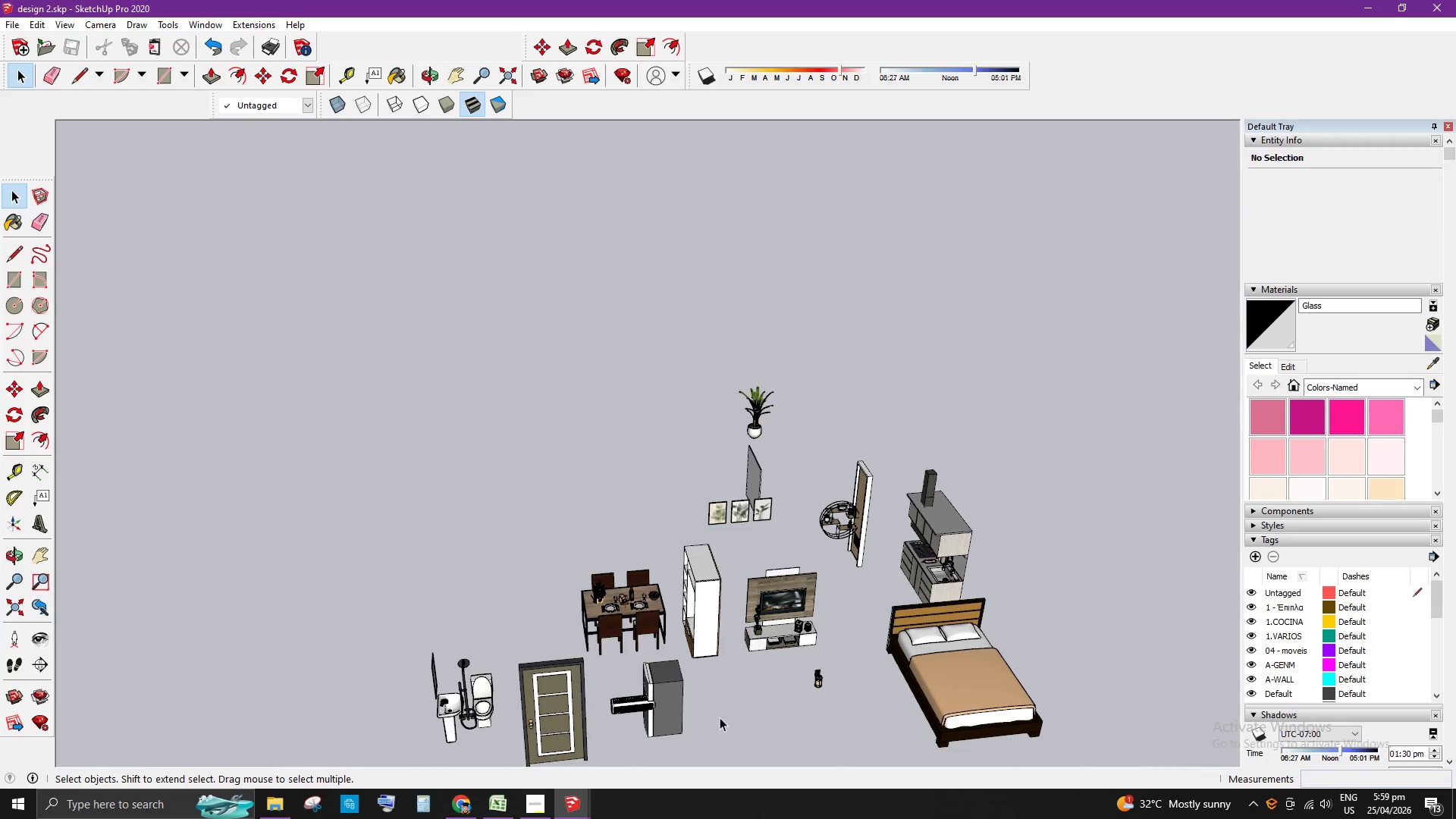 
scroll: coordinate [773, 469], scroll_direction: down, amount: 8.0
 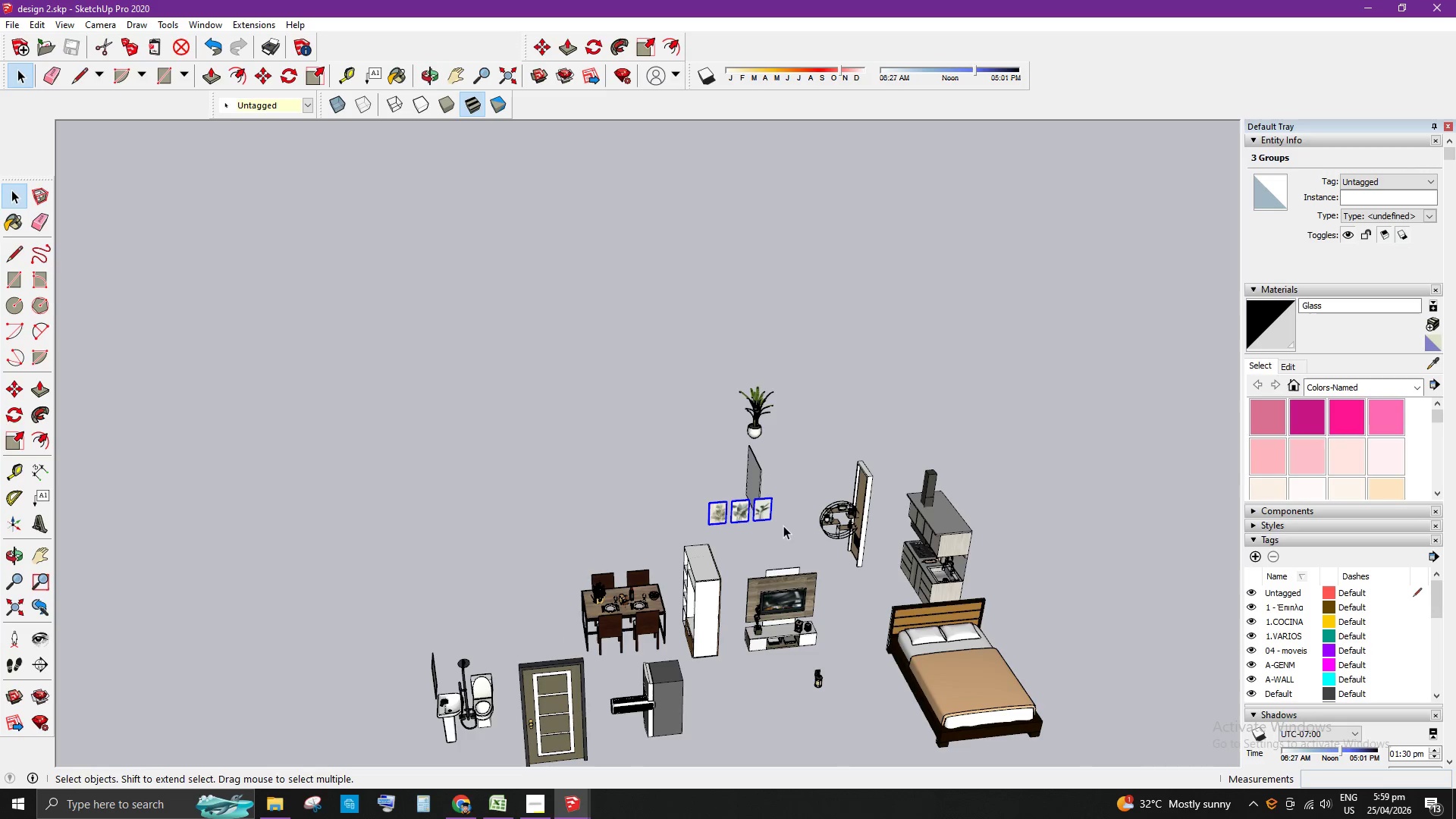 
scroll: coordinate [660, 708], scroll_direction: up, amount: 4.0
 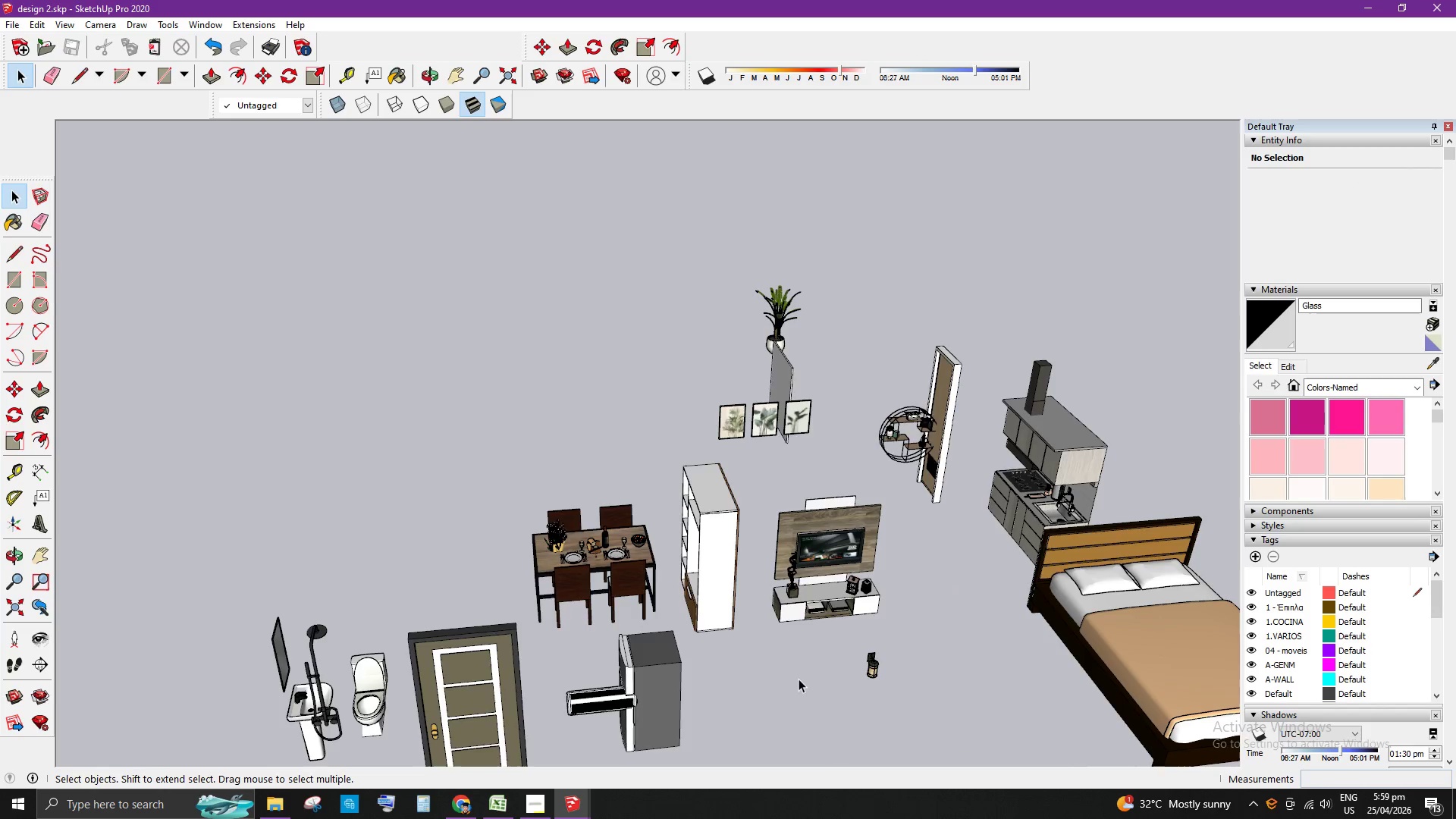 
scroll: coordinate [761, 608], scroll_direction: down, amount: 4.0
 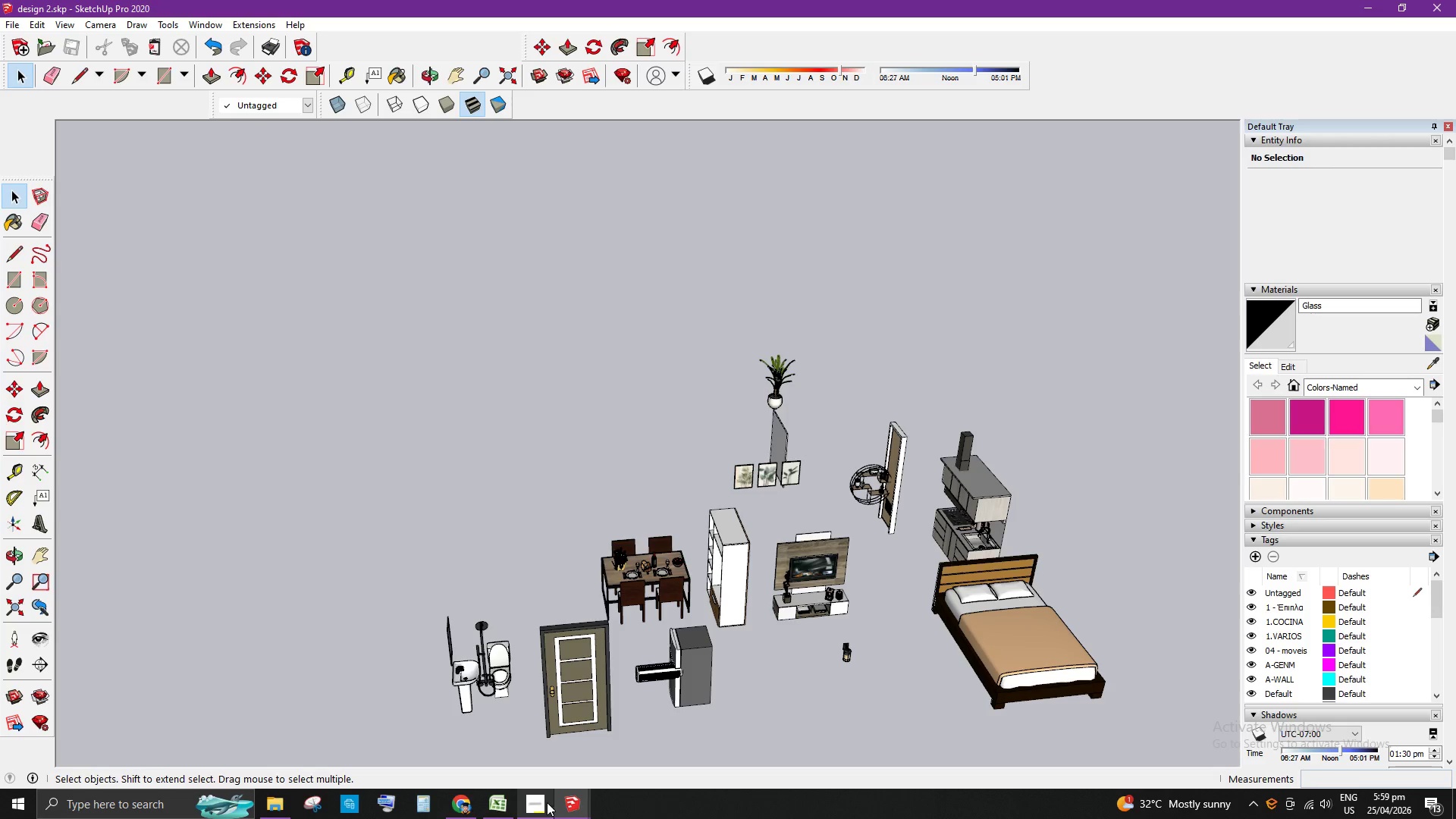 
left_click([582, 802])
 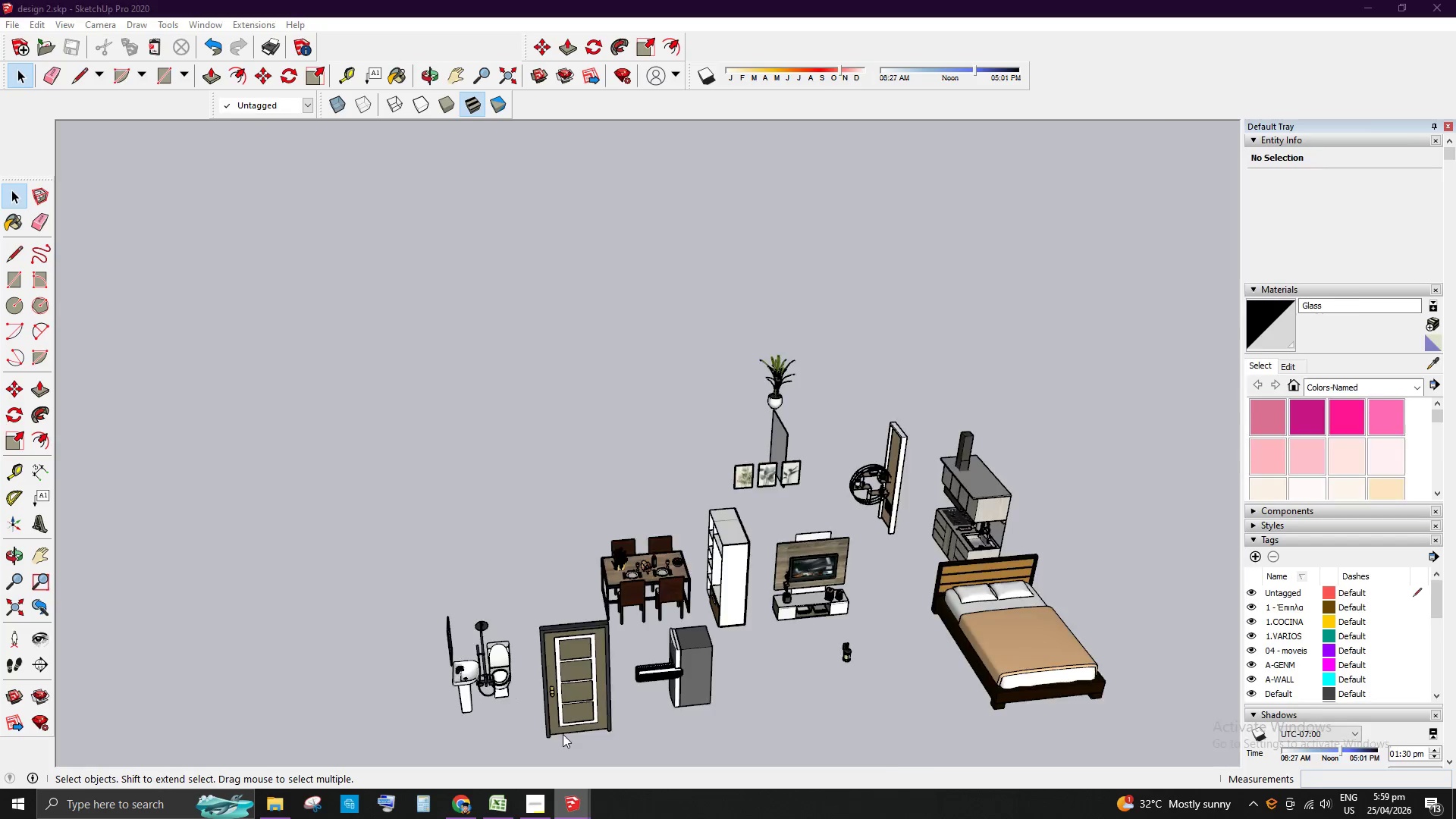 
scroll: coordinate [810, 473], scroll_direction: down, amount: 5.0
 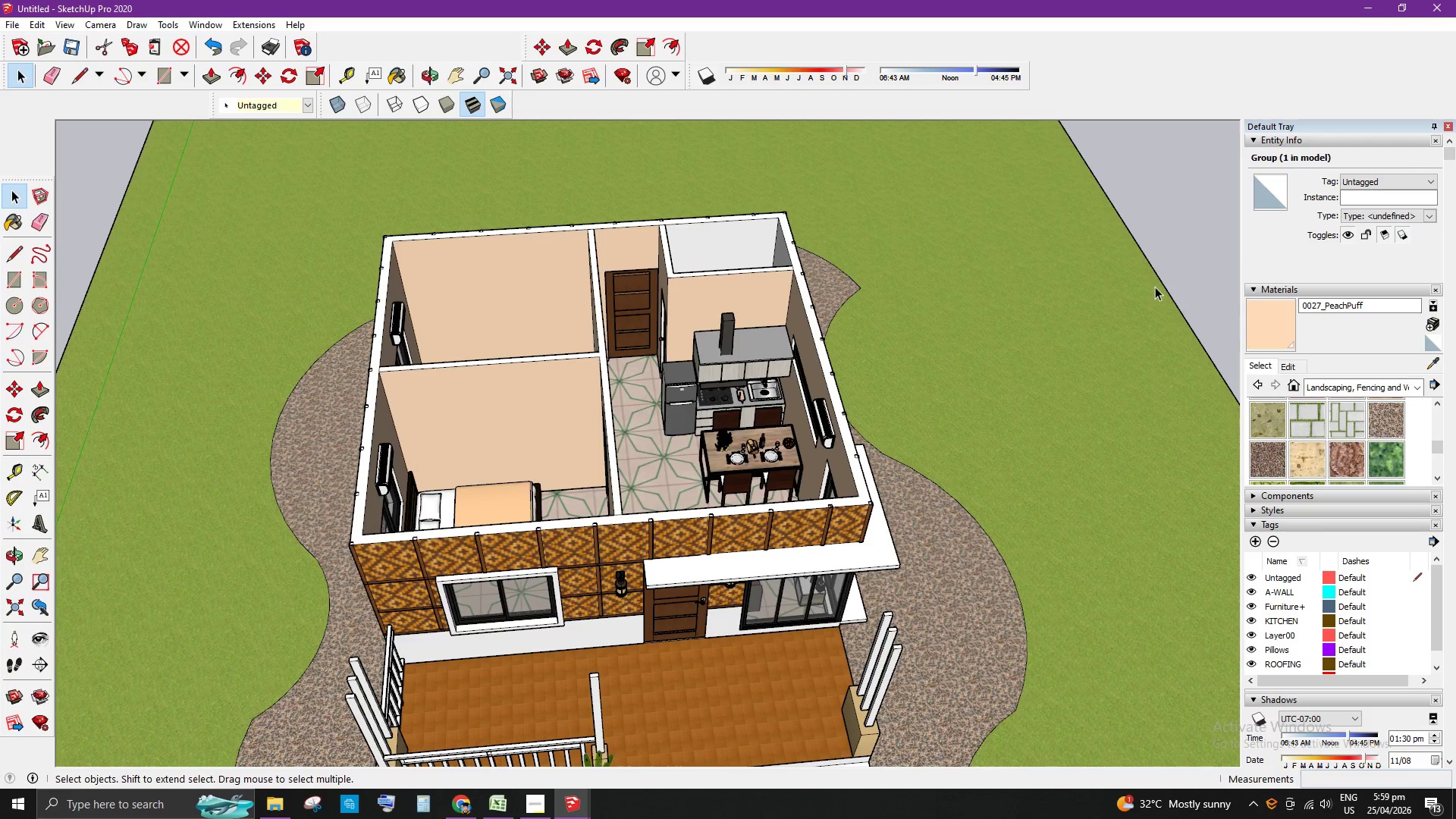 
left_click([1192, 226])
 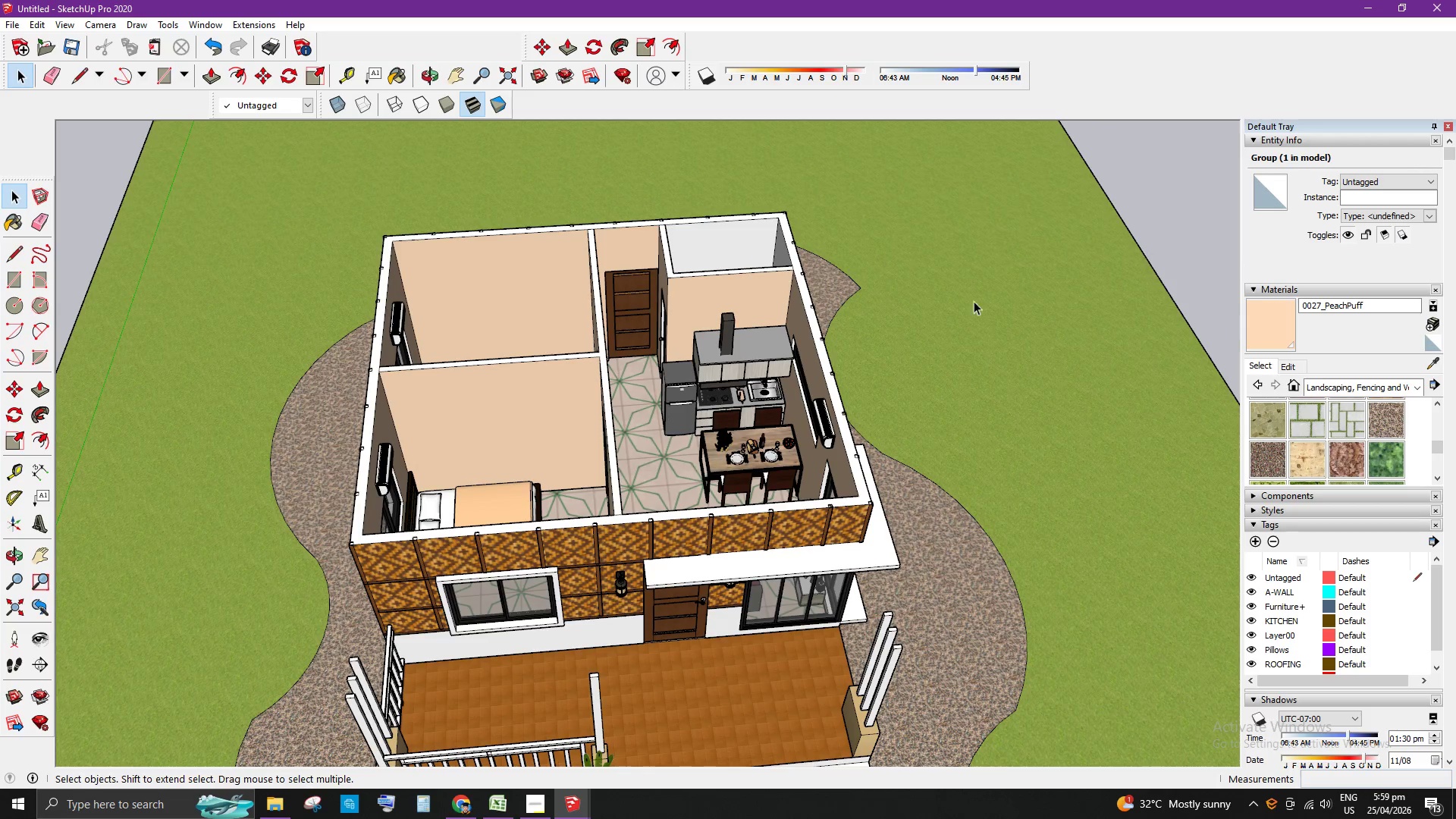 
scroll: coordinate [741, 362], scroll_direction: down, amount: 16.0
 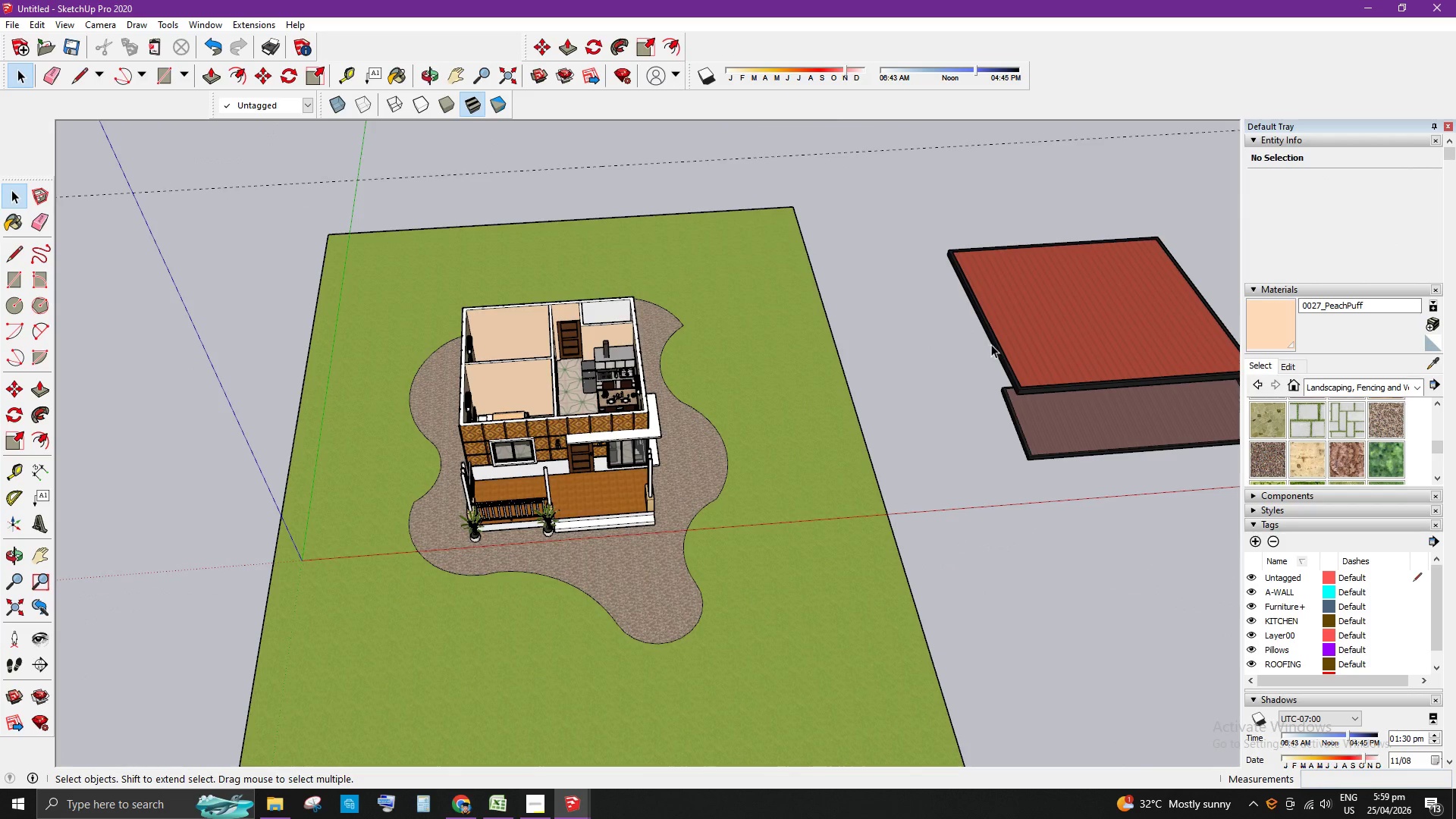 
left_click([1045, 350])
 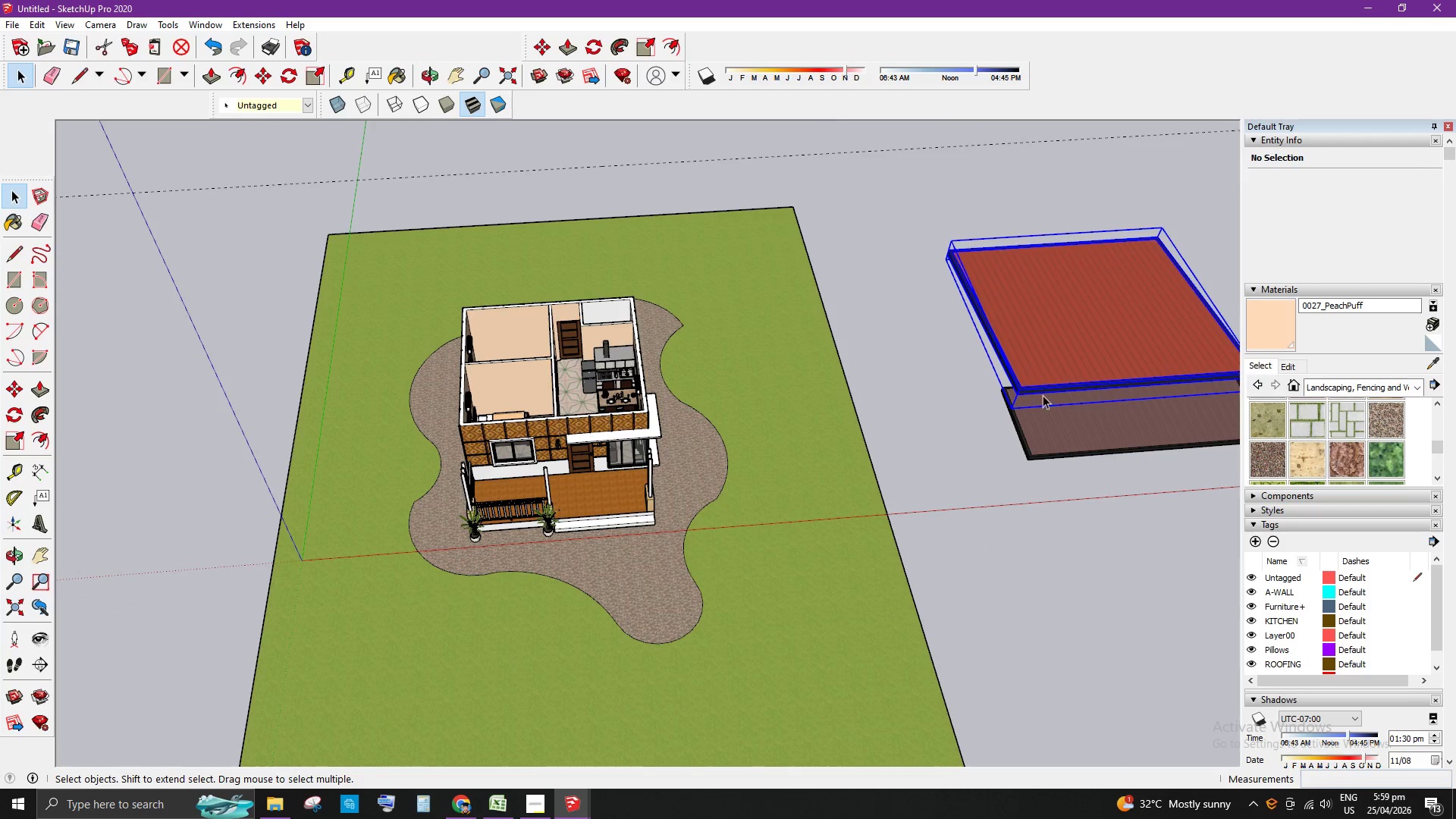 
scroll: coordinate [901, 473], scroll_direction: up, amount: 9.0
 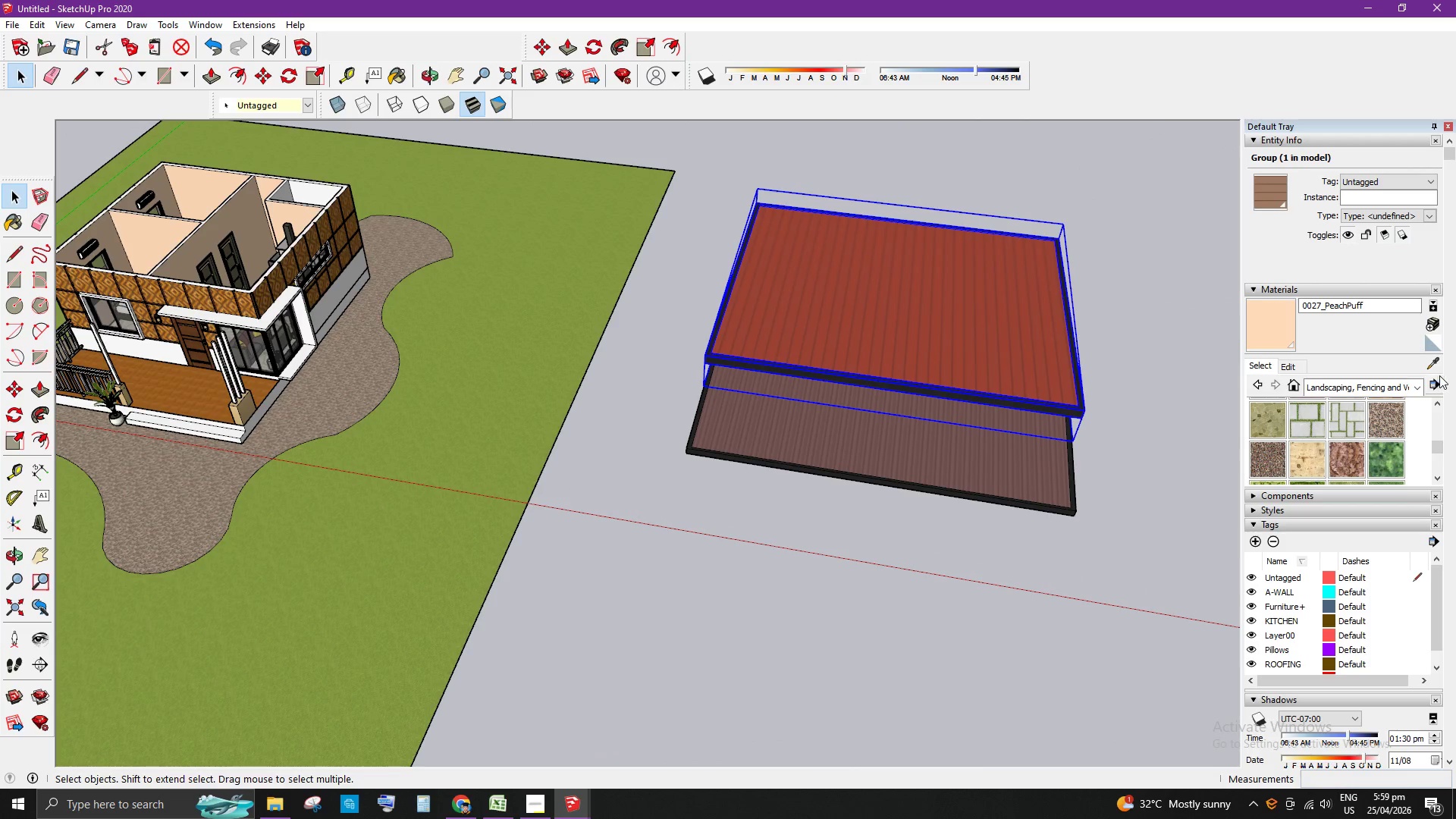 
left_click([1431, 366])
 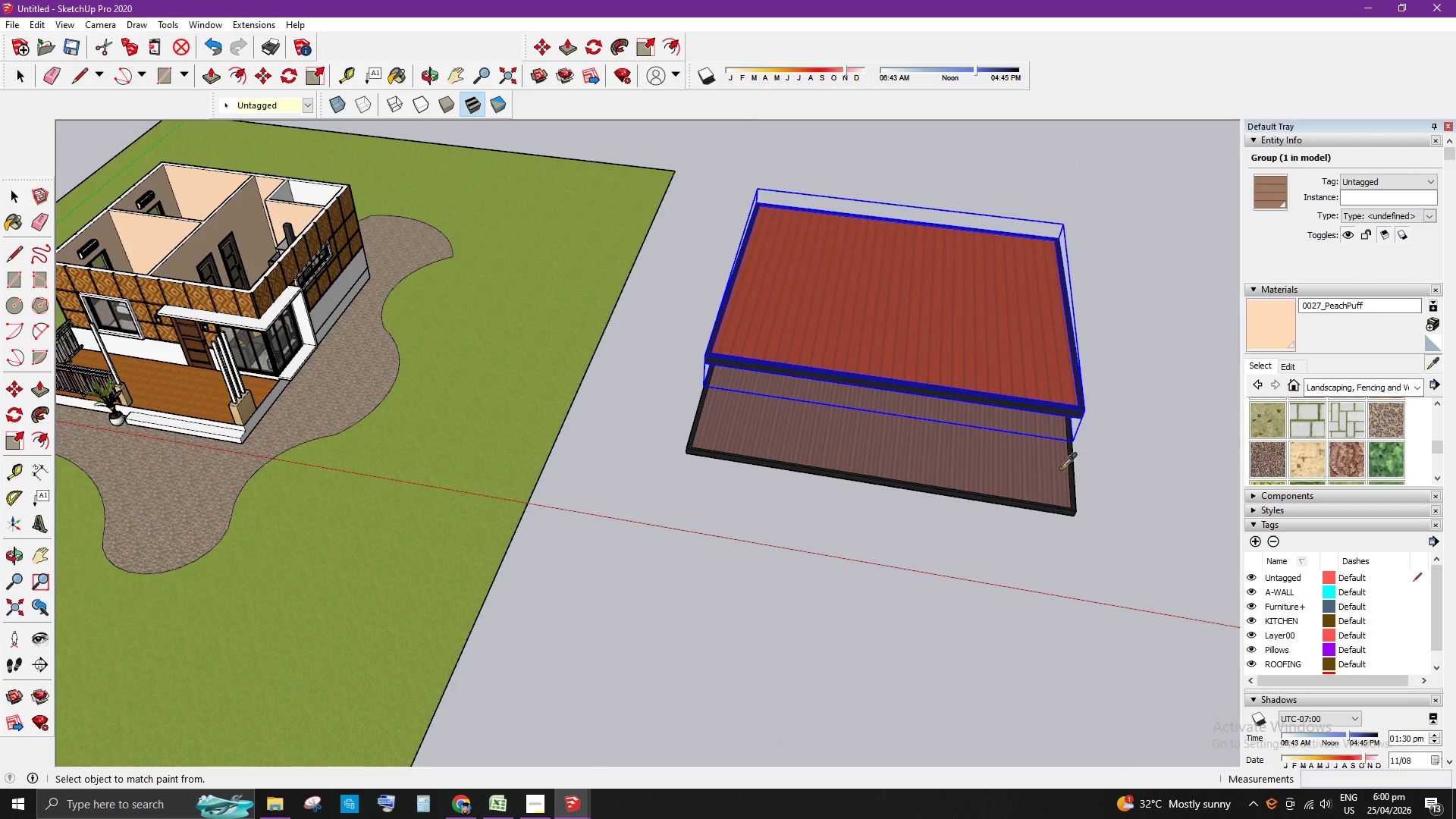 
left_click([1040, 474])
 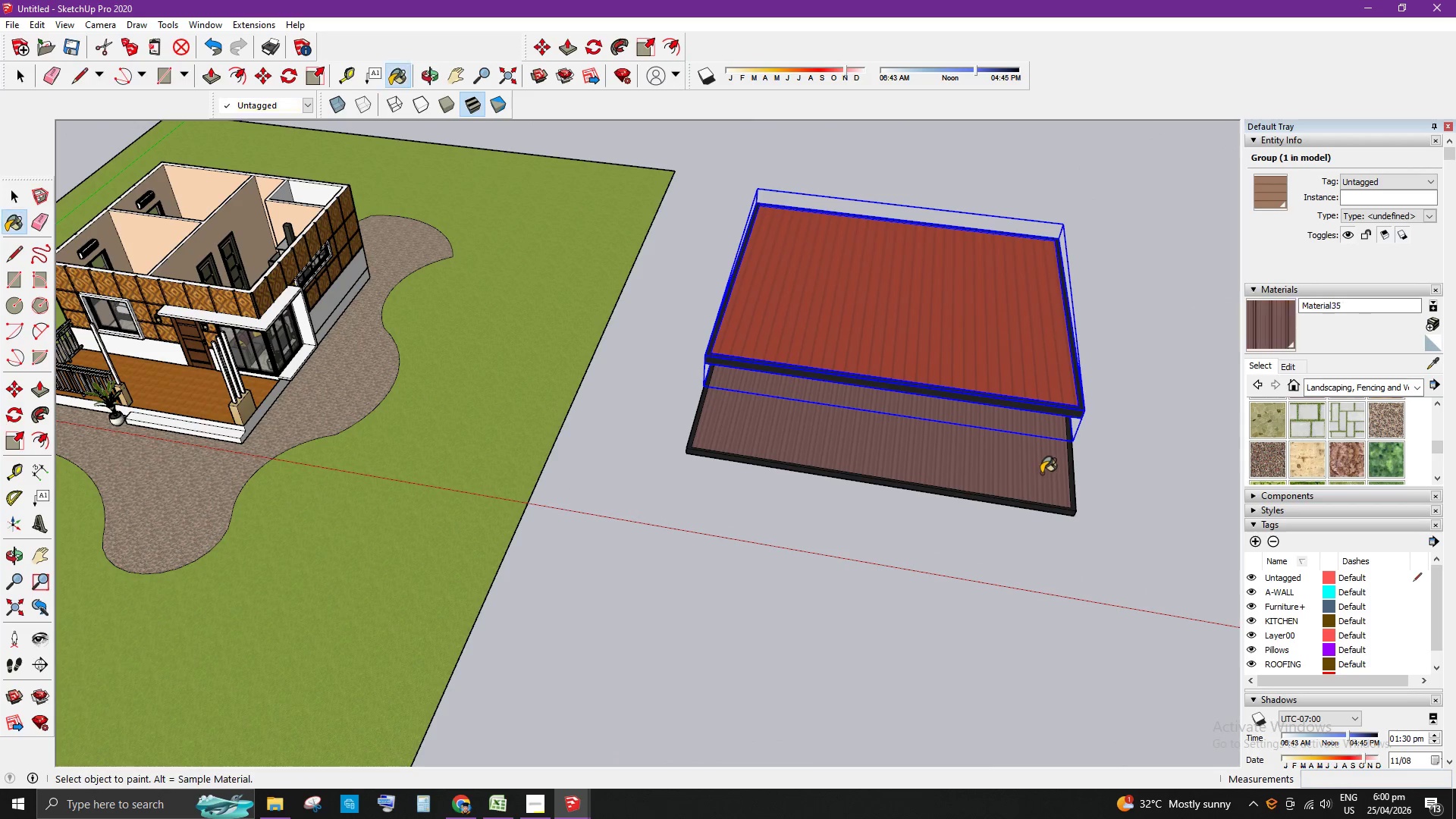 
key(Space)
 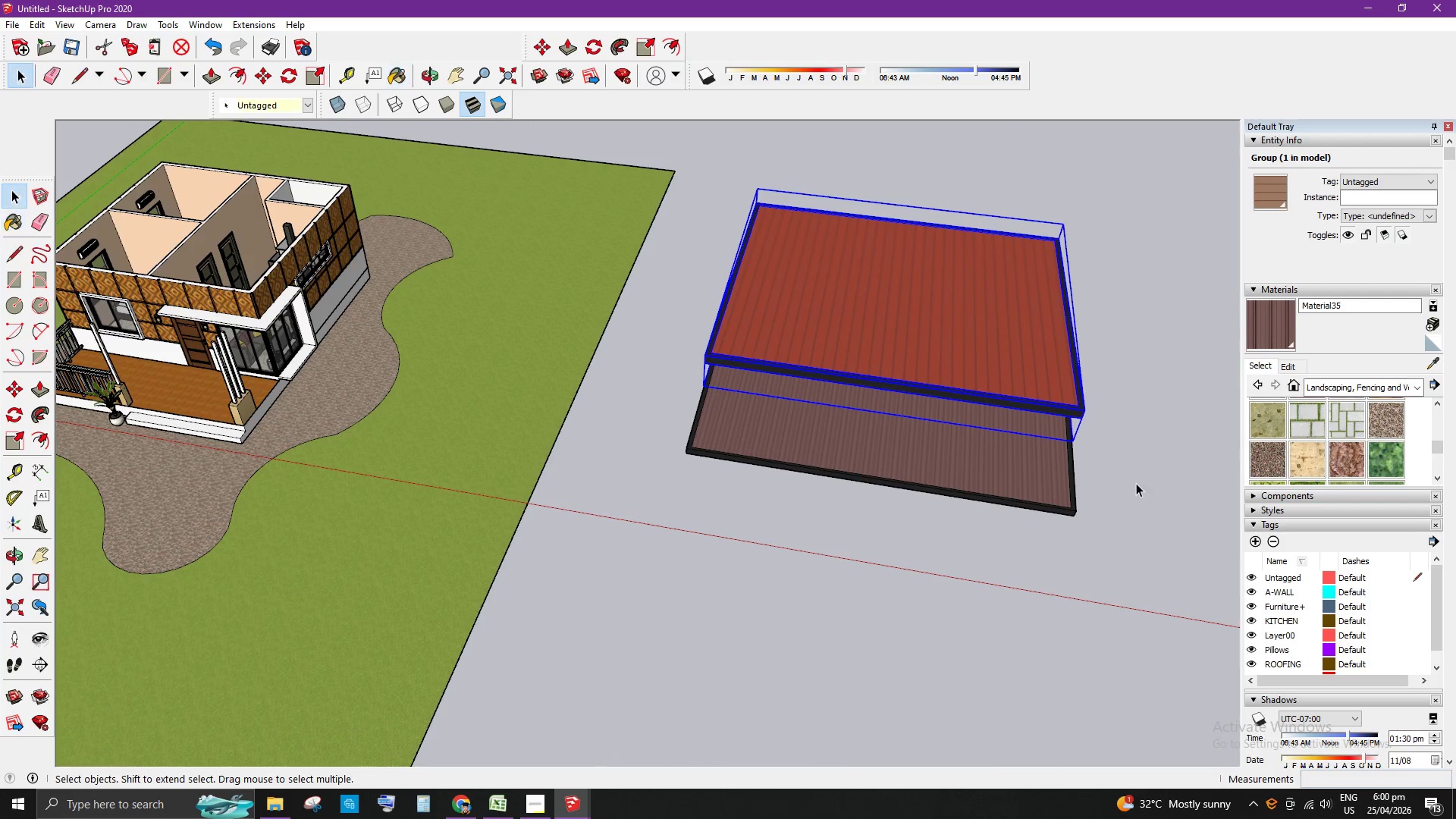 
left_click([923, 302])
 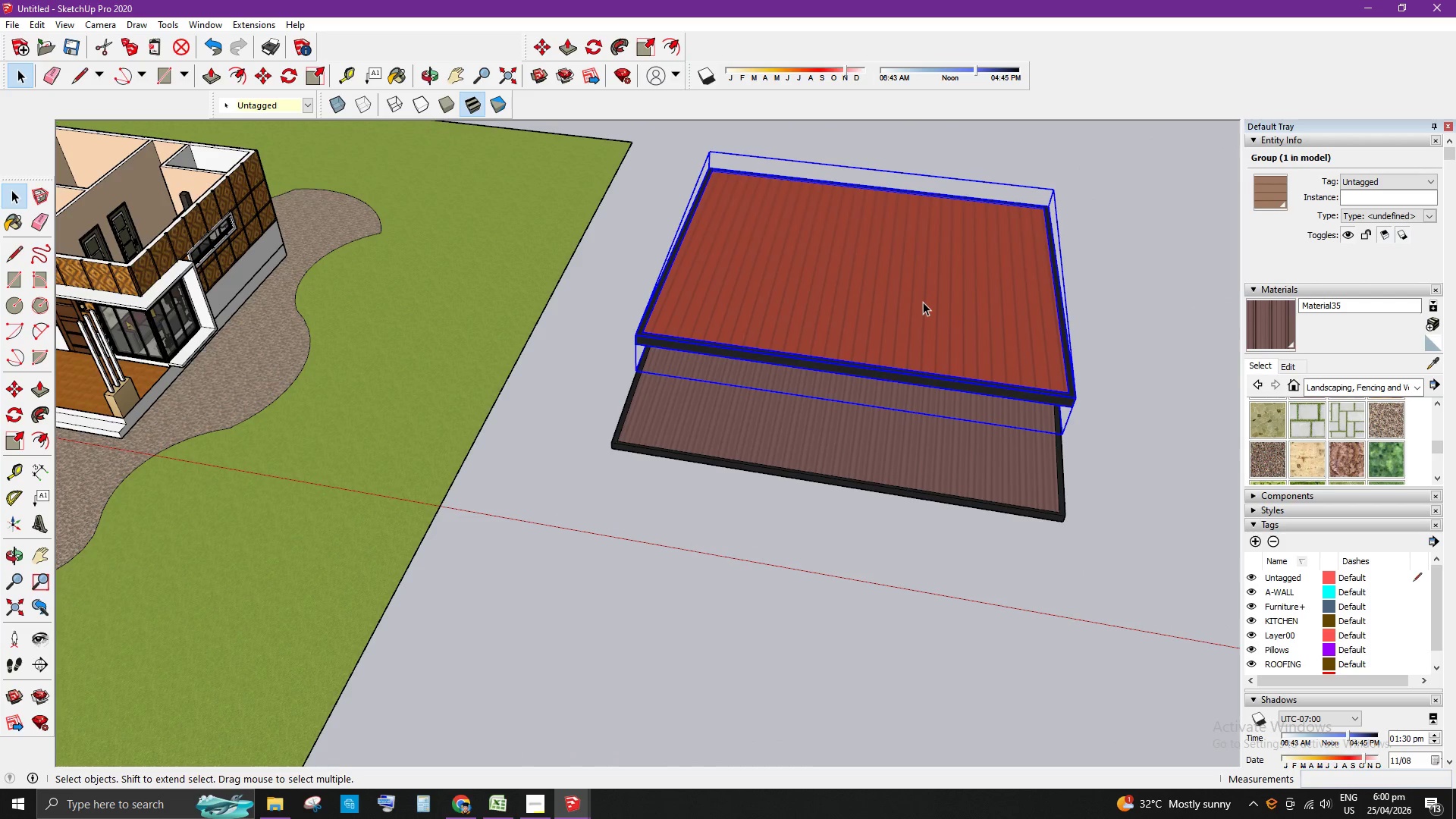 
scroll: coordinate [1136, 482], scroll_direction: up, amount: 4.0
 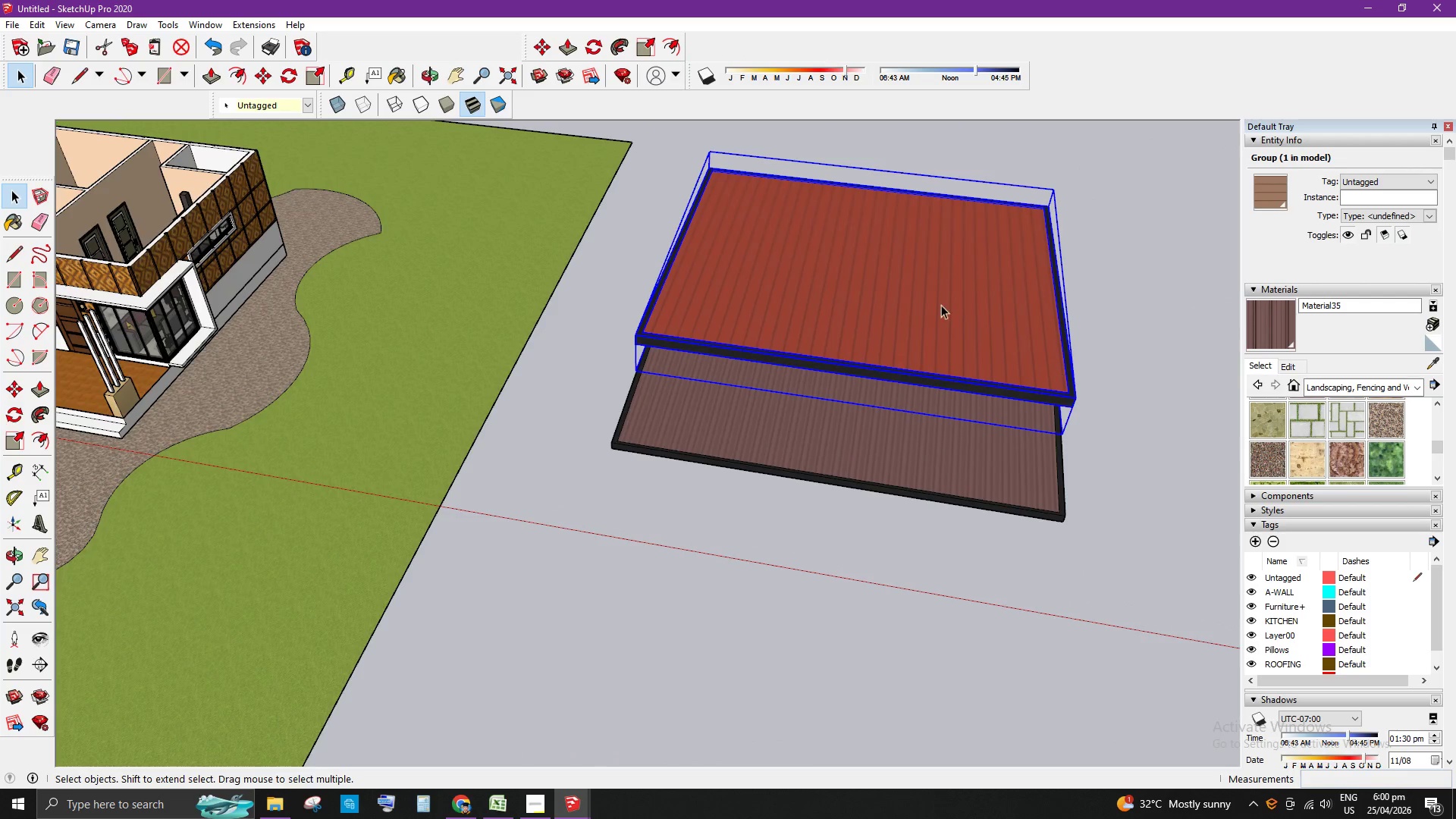 
double_click([923, 302])
 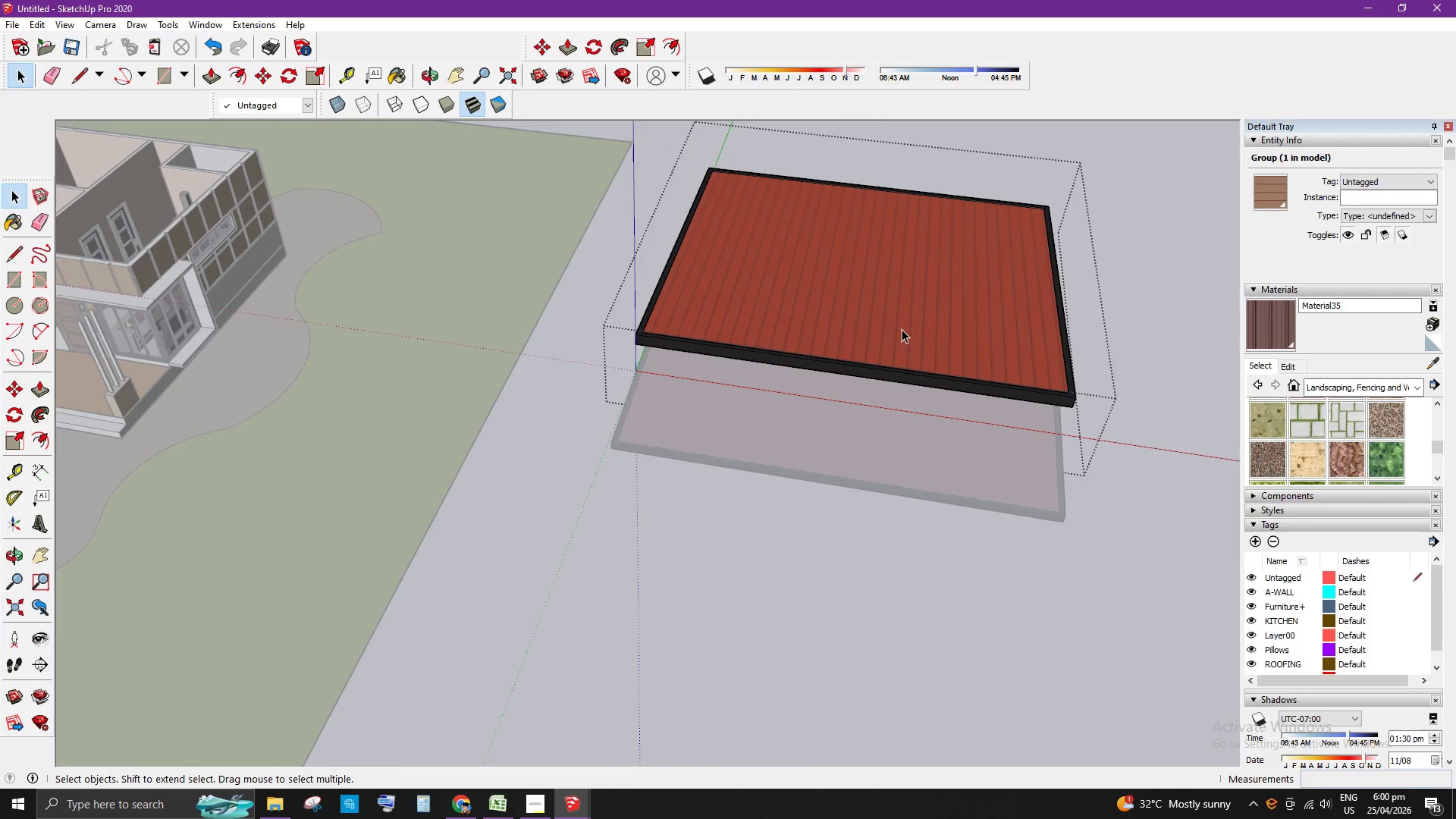 
triple_click([893, 332])
 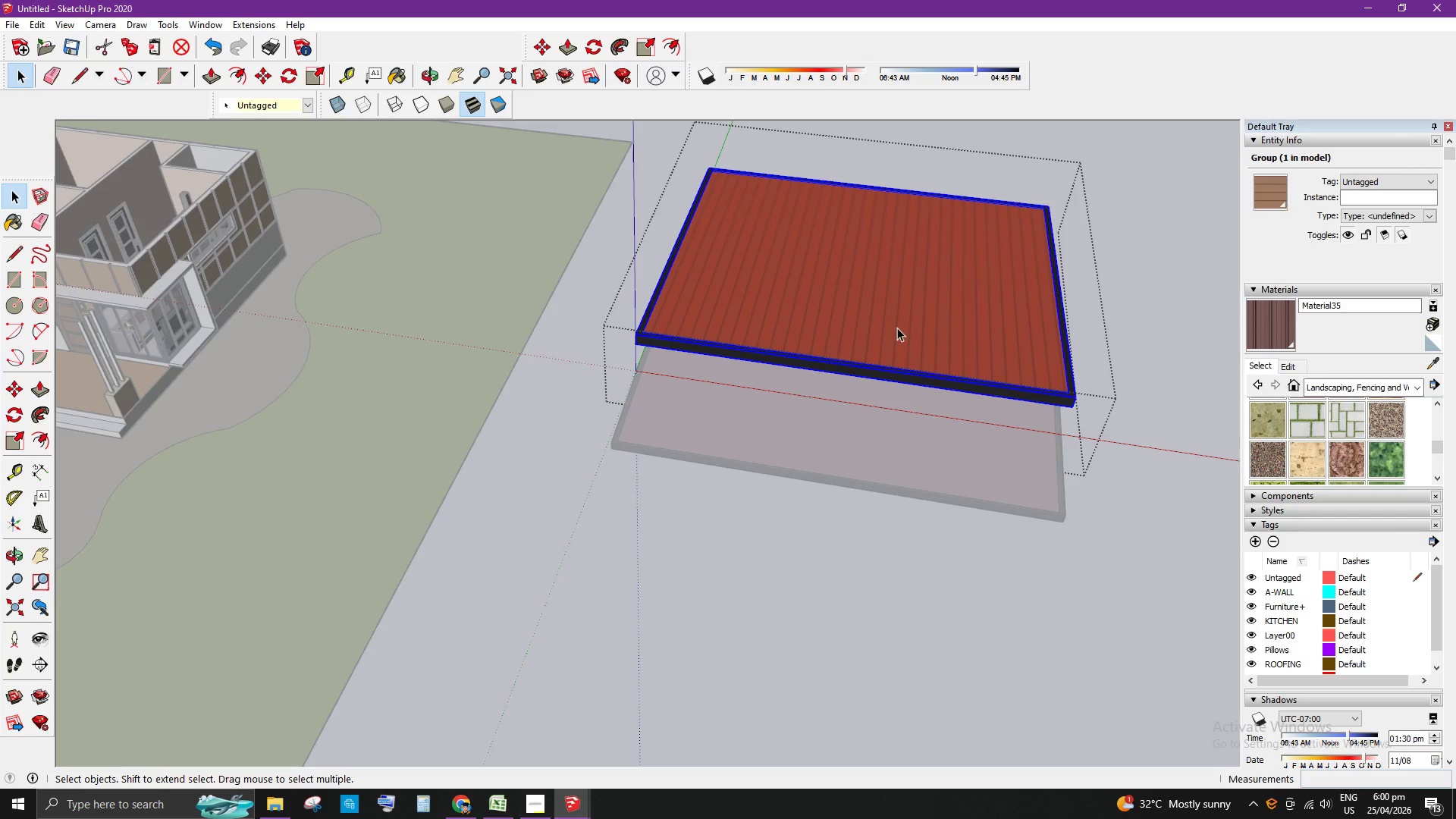 
triple_click([902, 314])
 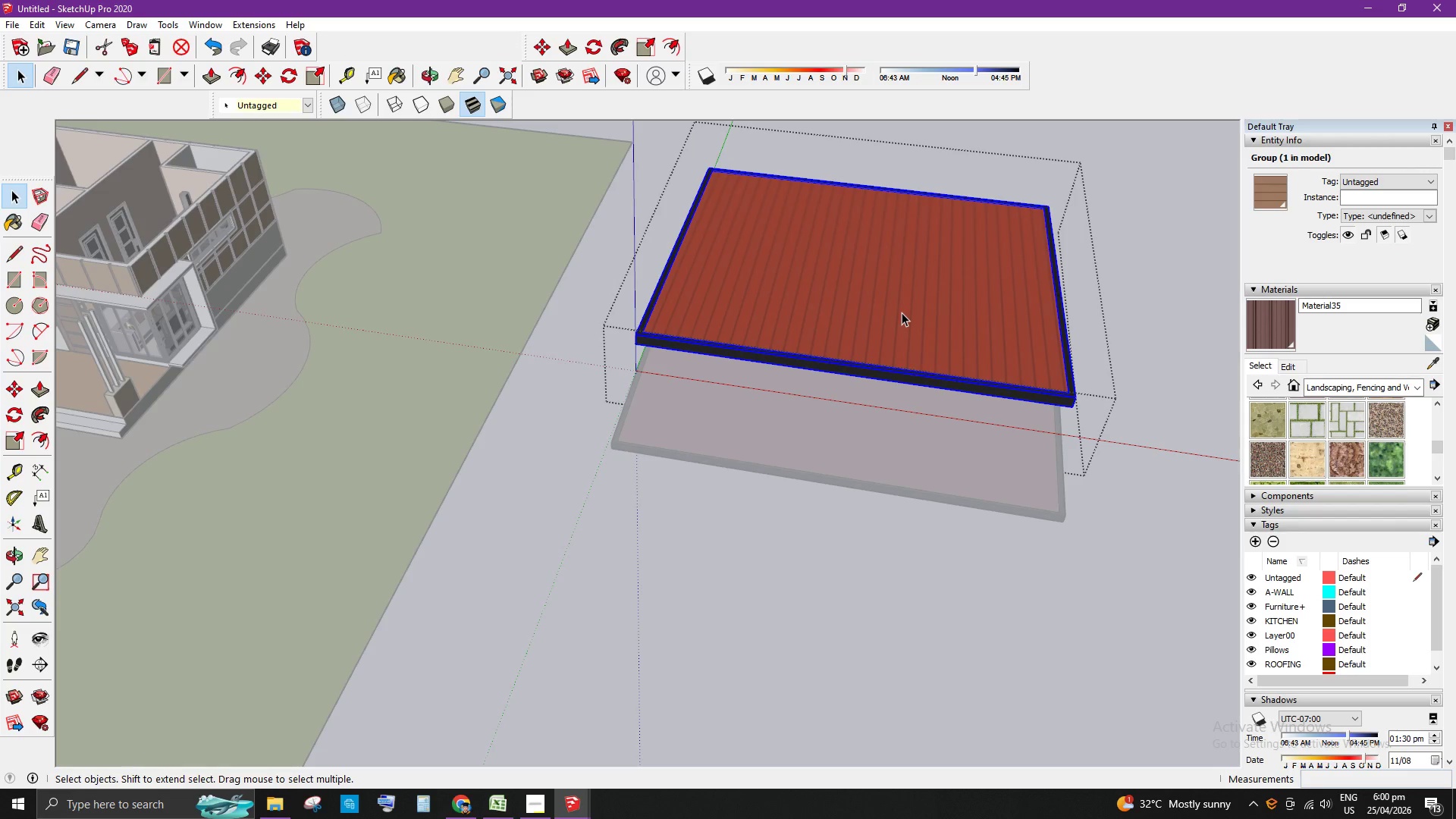 
left_click([902, 312])
 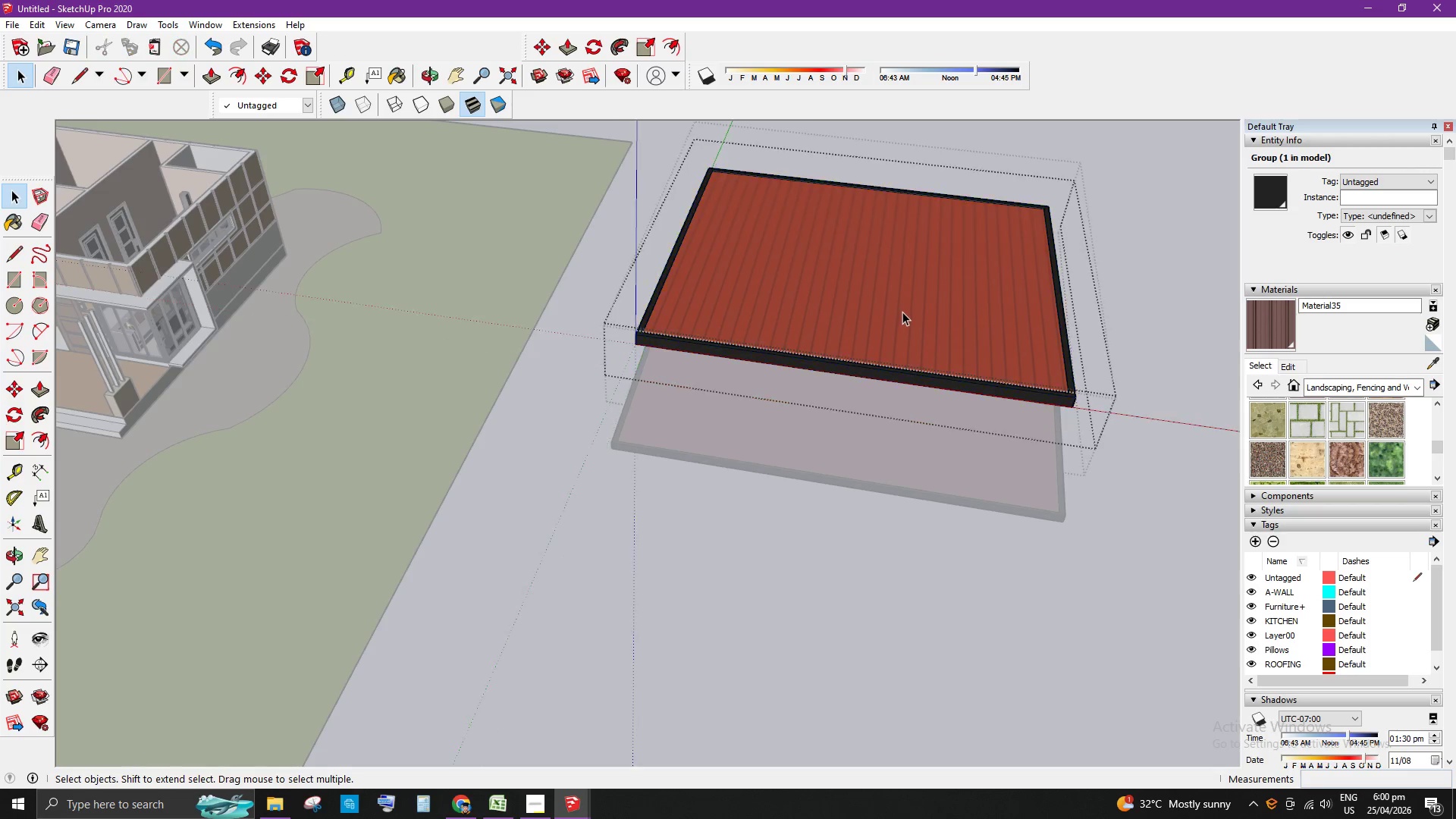 
triple_click([911, 311])
 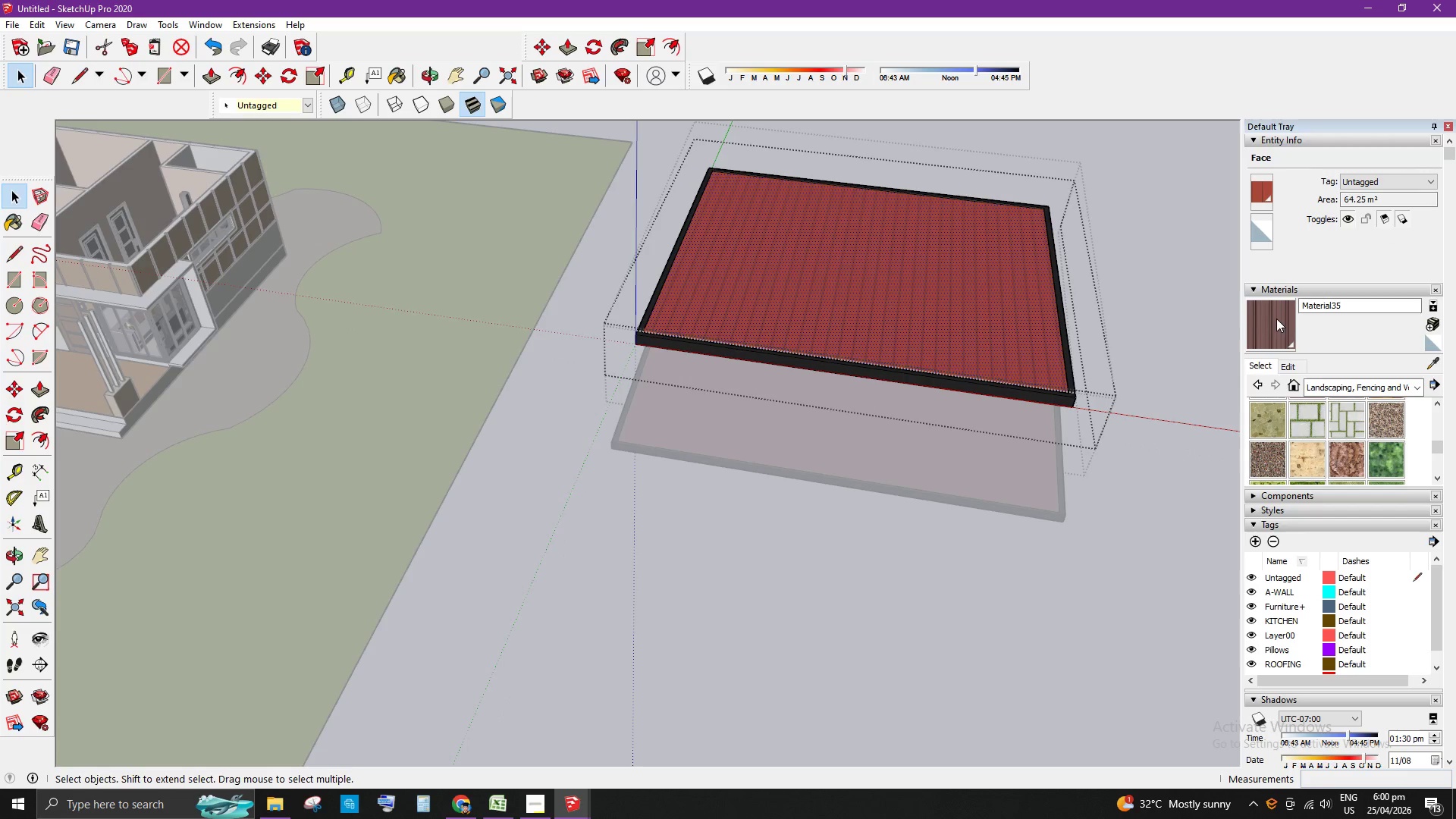 
double_click([982, 328])
 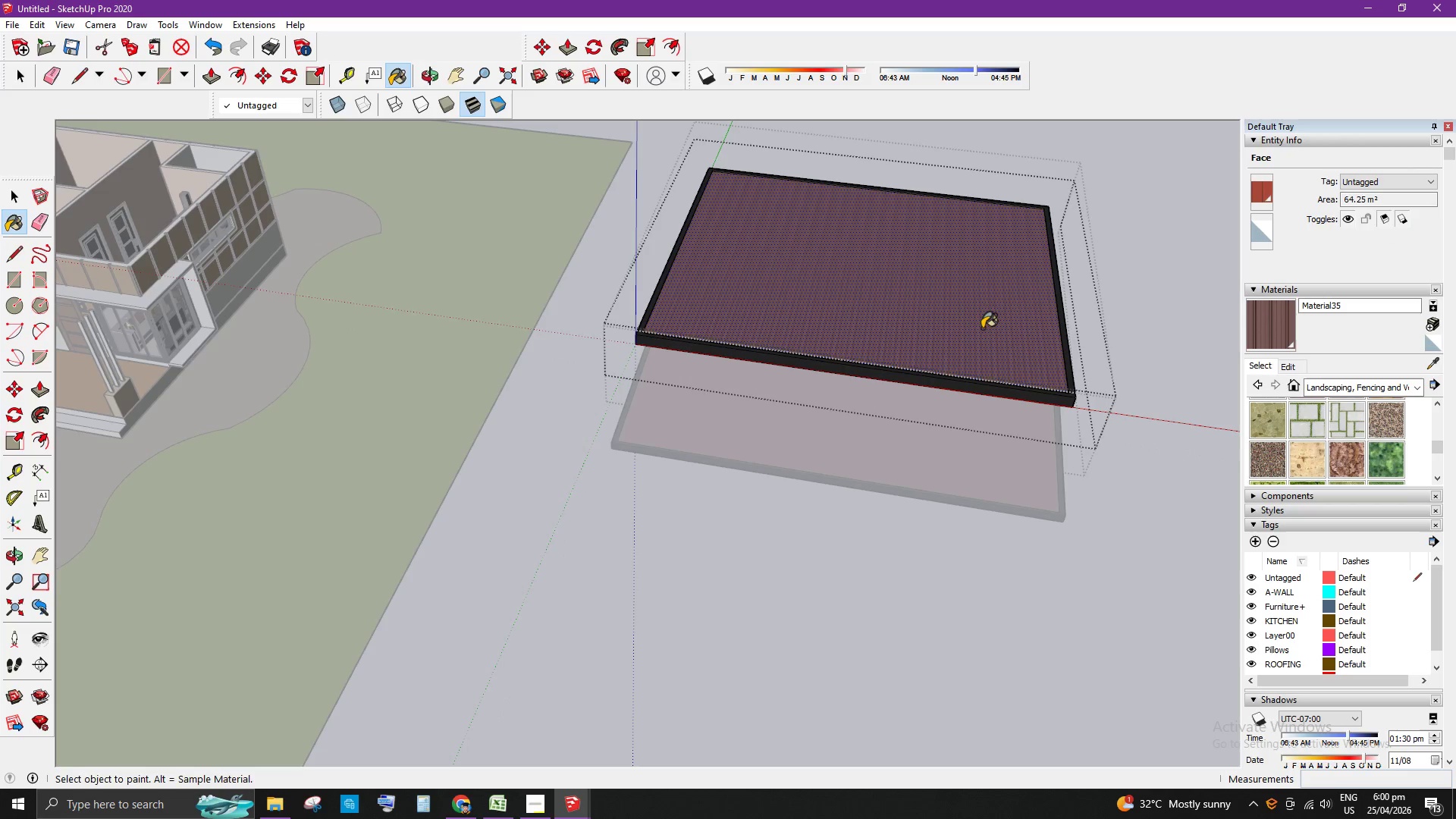 
key(Space)
 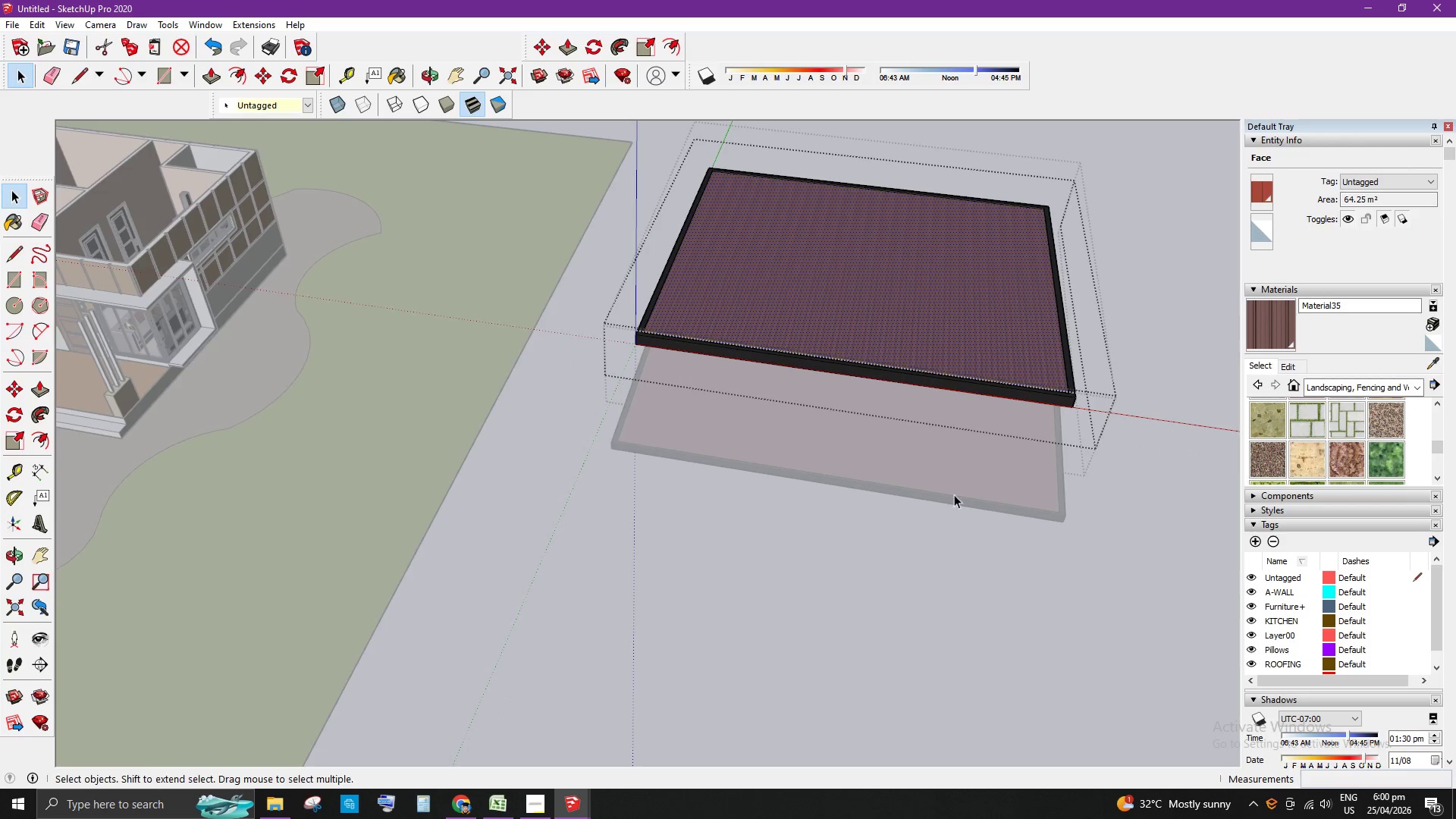 
left_click([858, 638])
 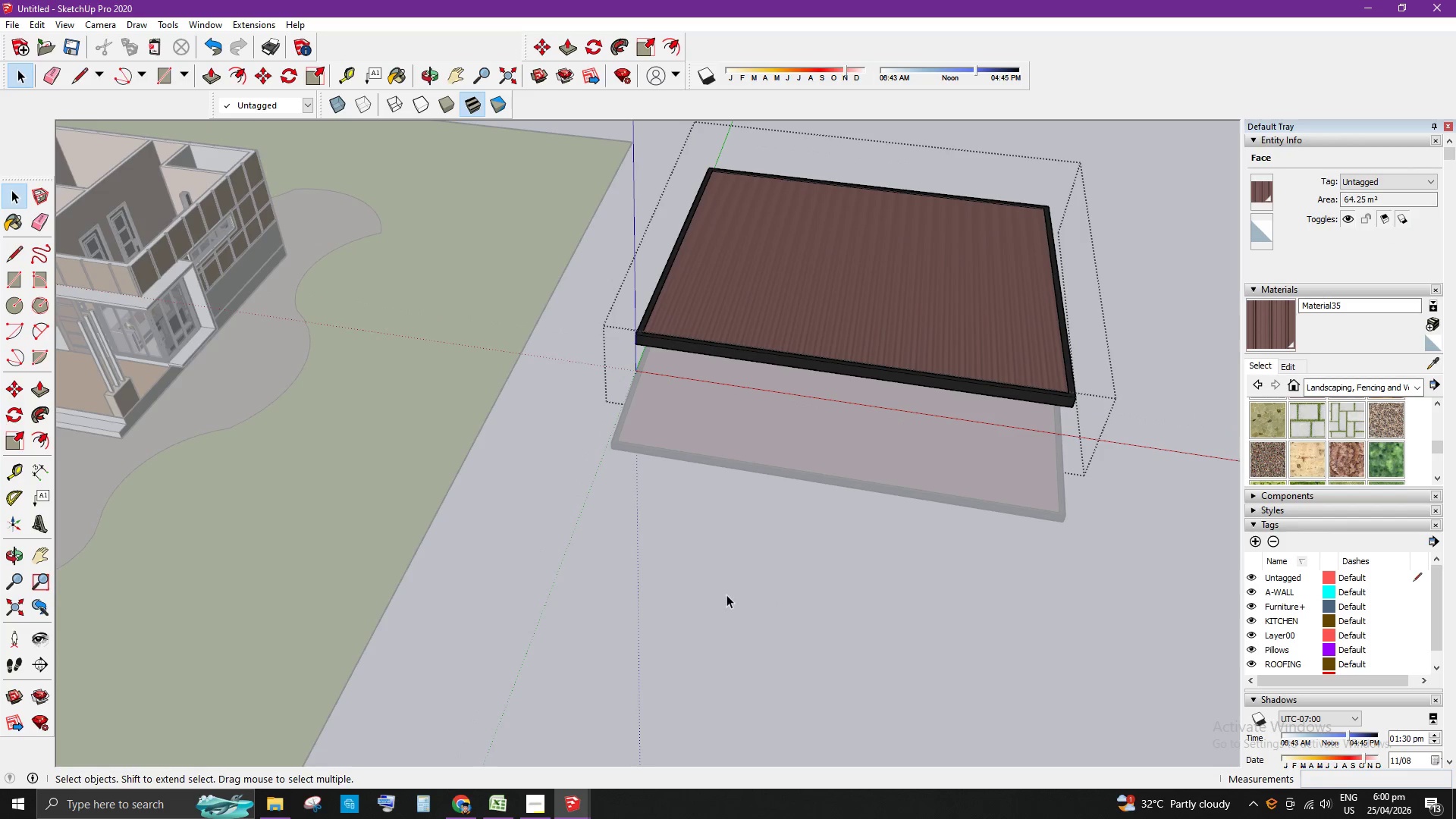 
left_click([975, 563])
 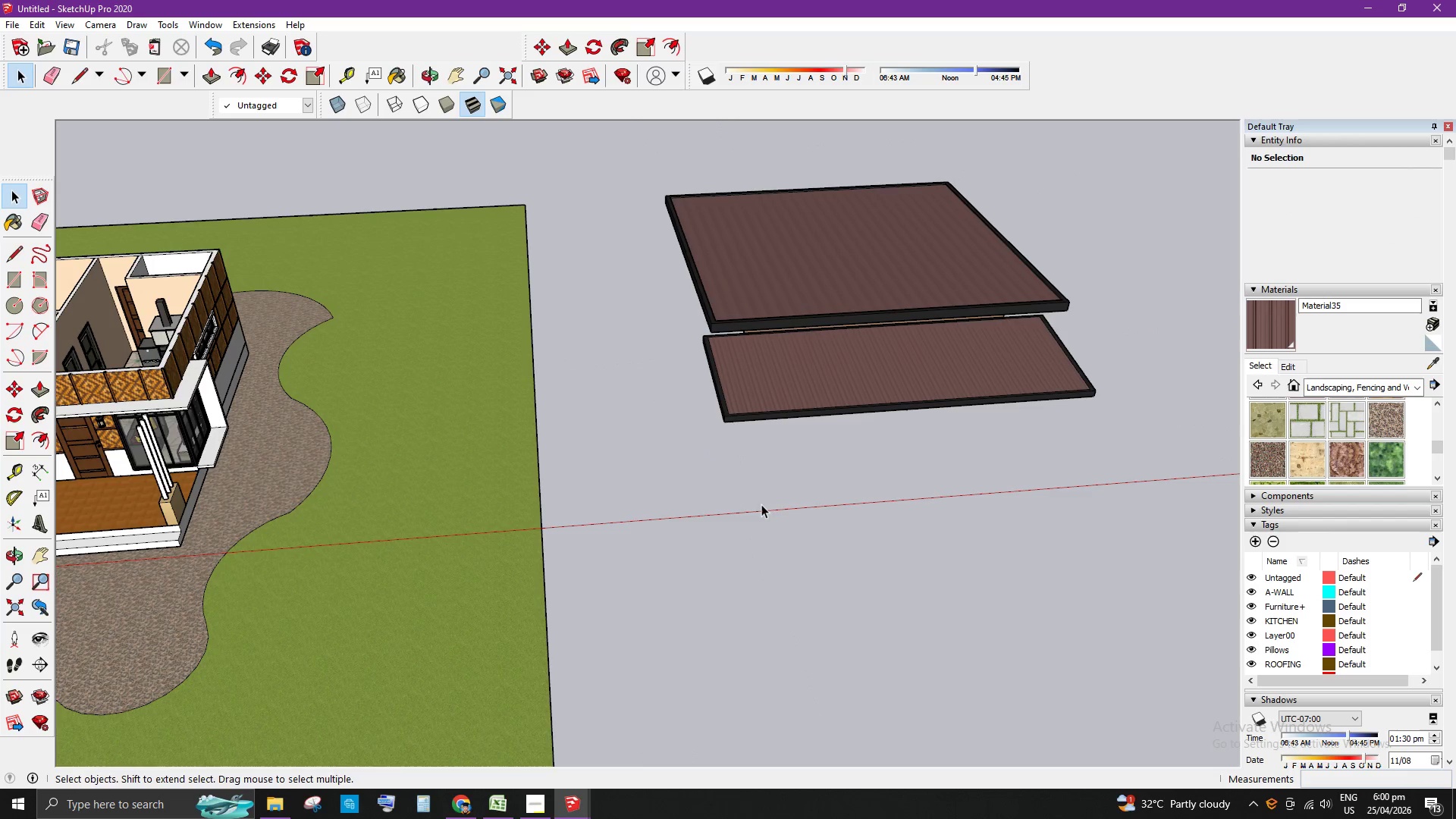 
scroll: coordinate [831, 504], scroll_direction: down, amount: 7.0
 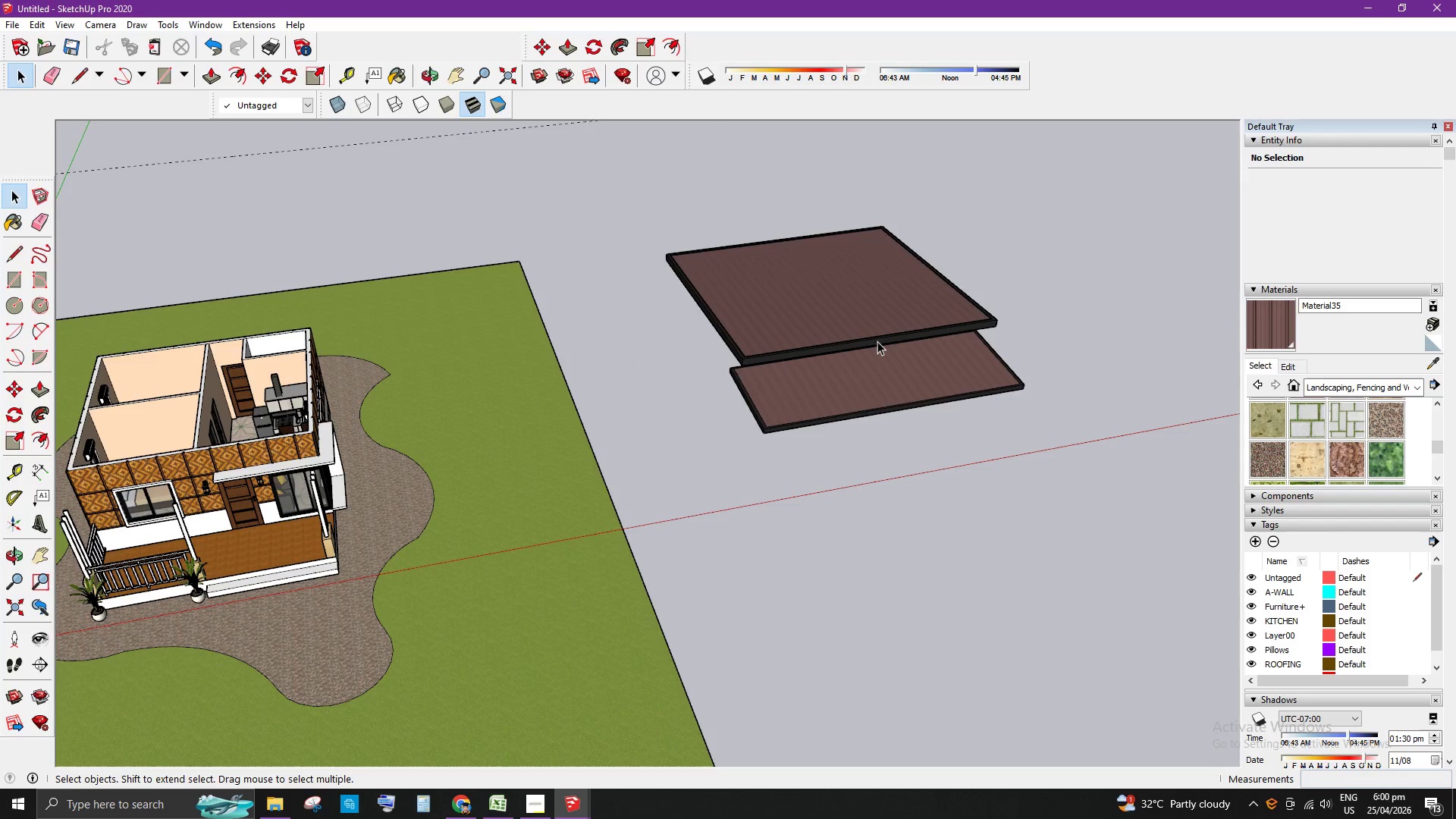 
scroll: coordinate [871, 311], scroll_direction: up, amount: 6.0
 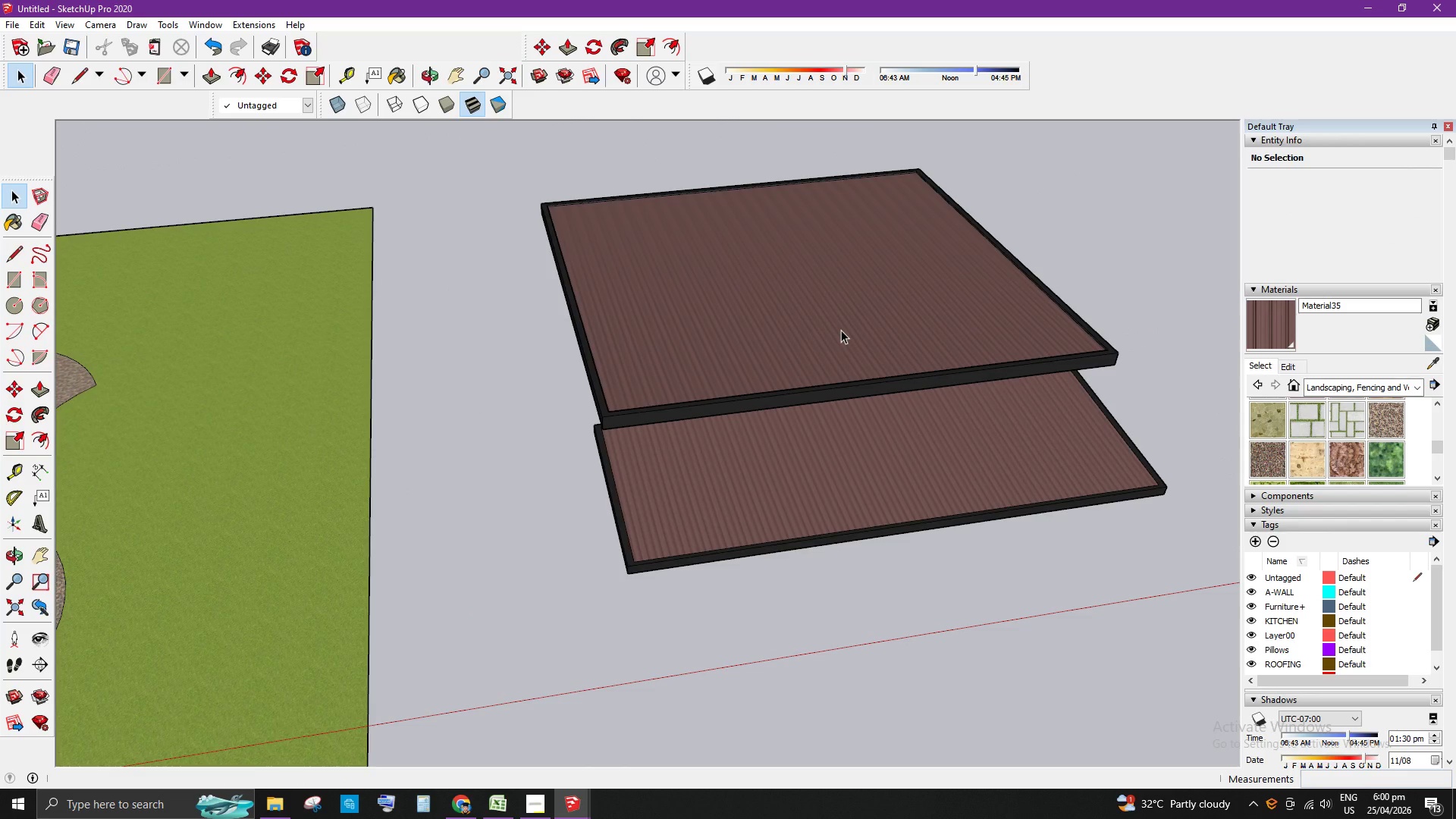 
left_click([844, 441])
 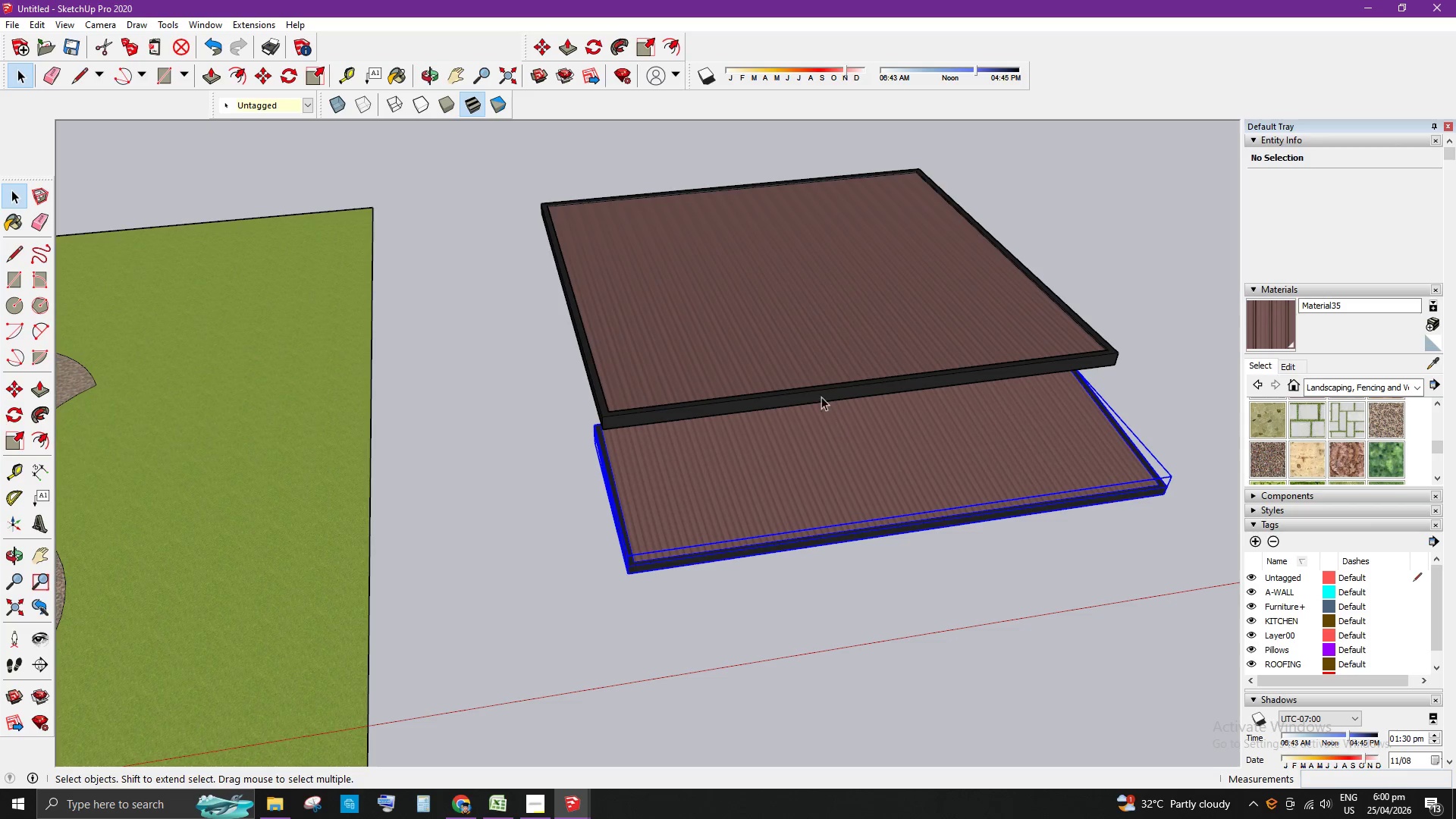 
left_click([811, 383])
 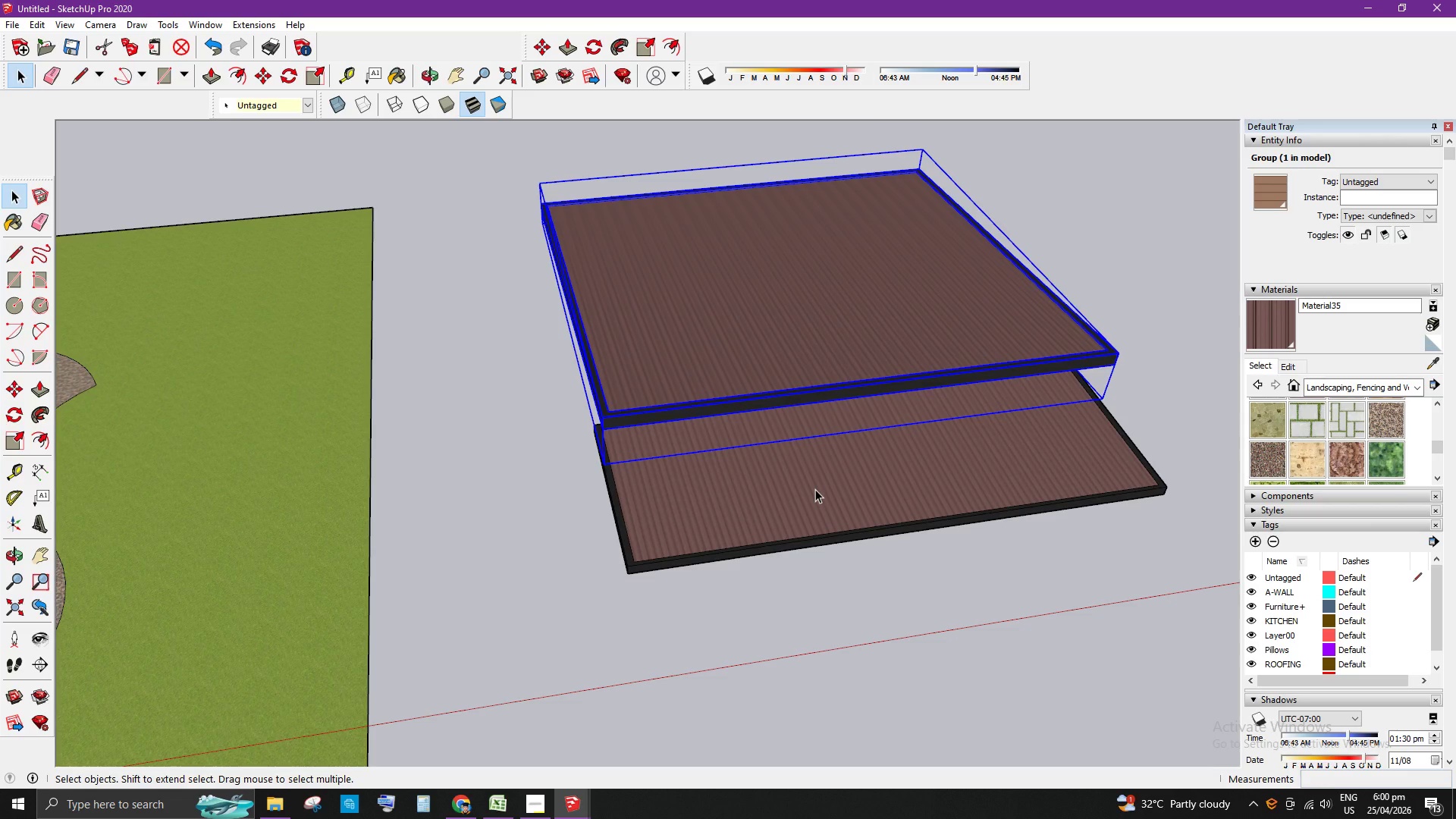 
hold_key(key=ShiftLeft, duration=0.45)
left_click([815, 489])
 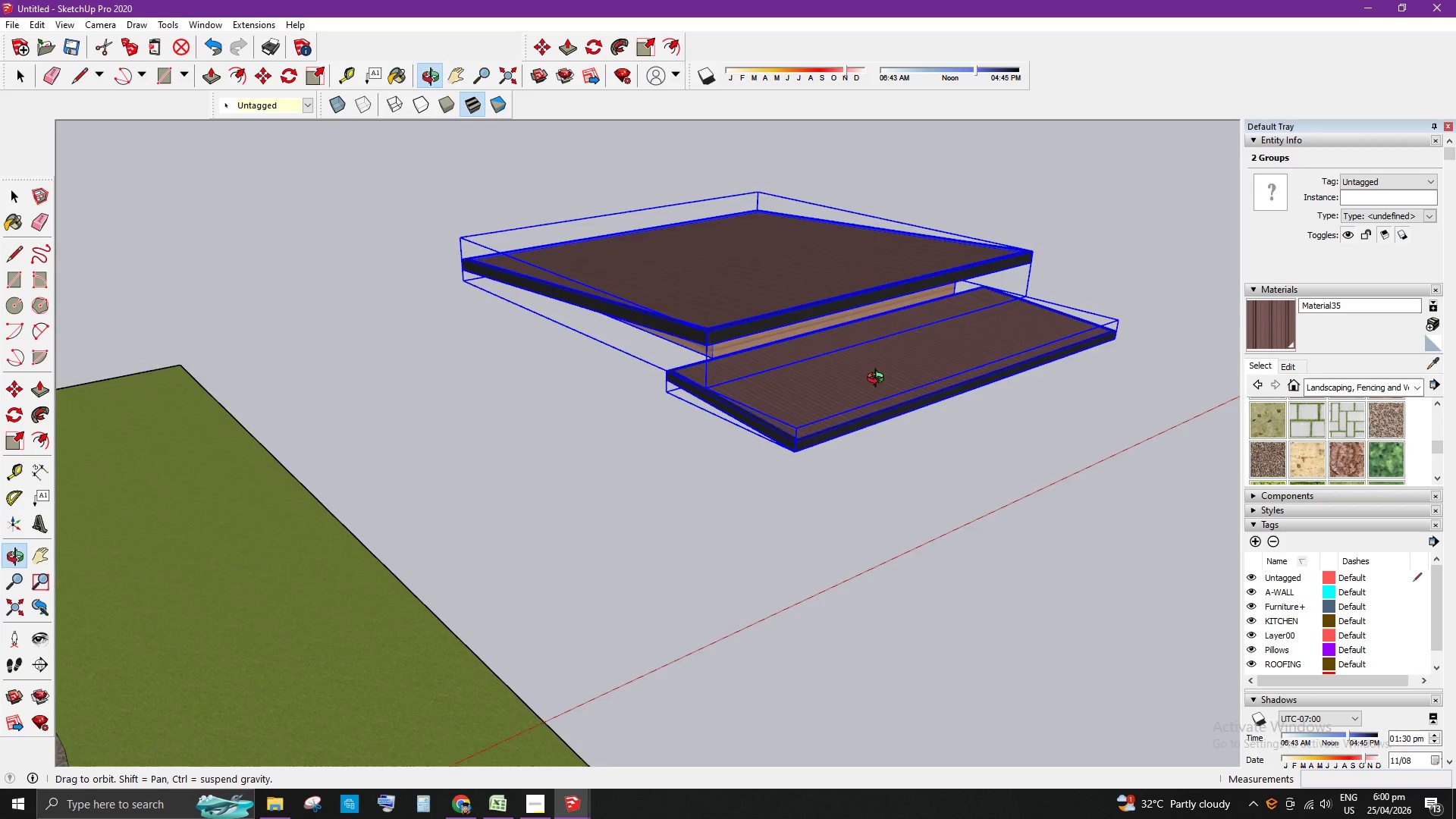 
right_click([884, 361])
 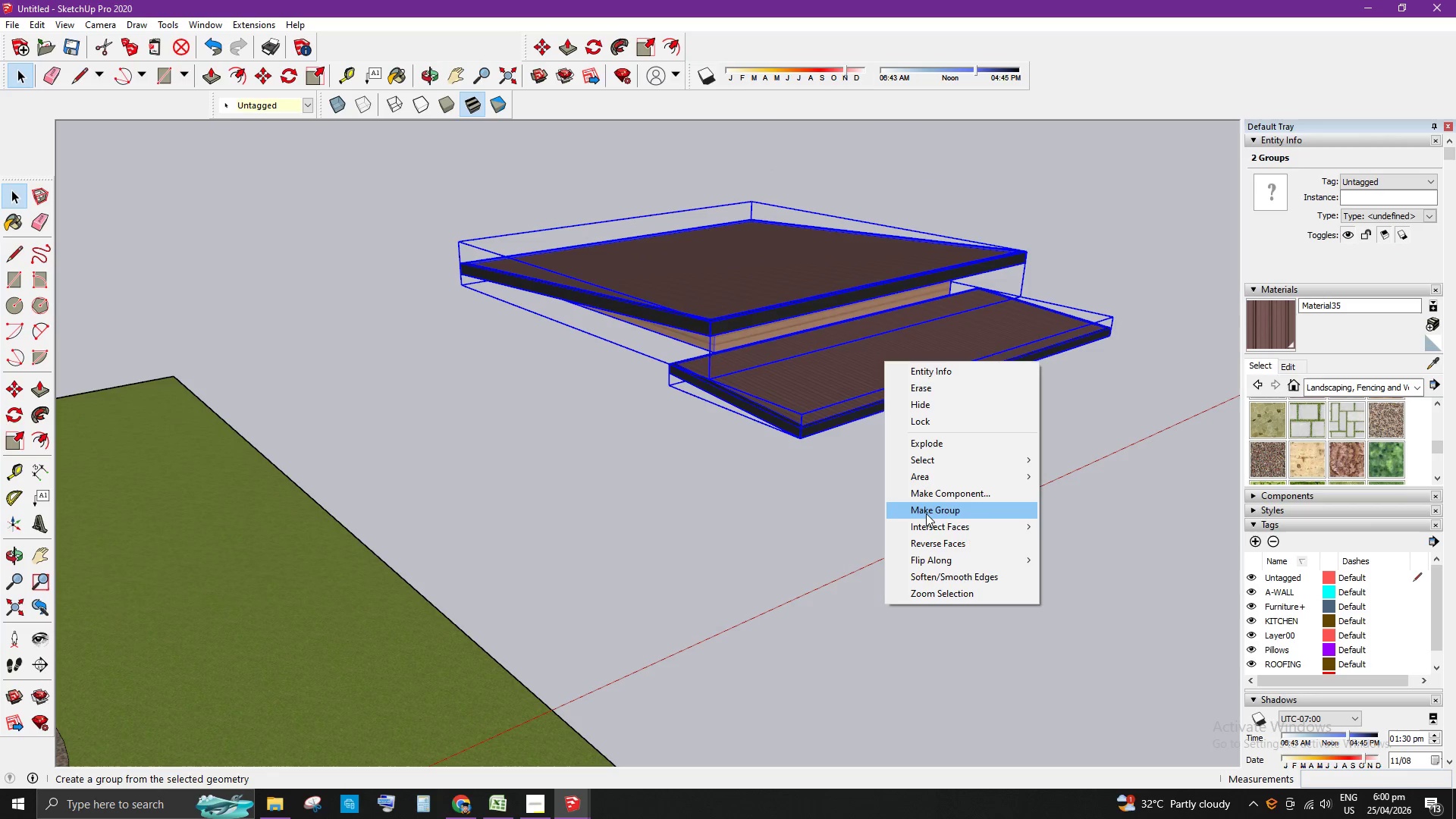 
left_click([927, 510])
 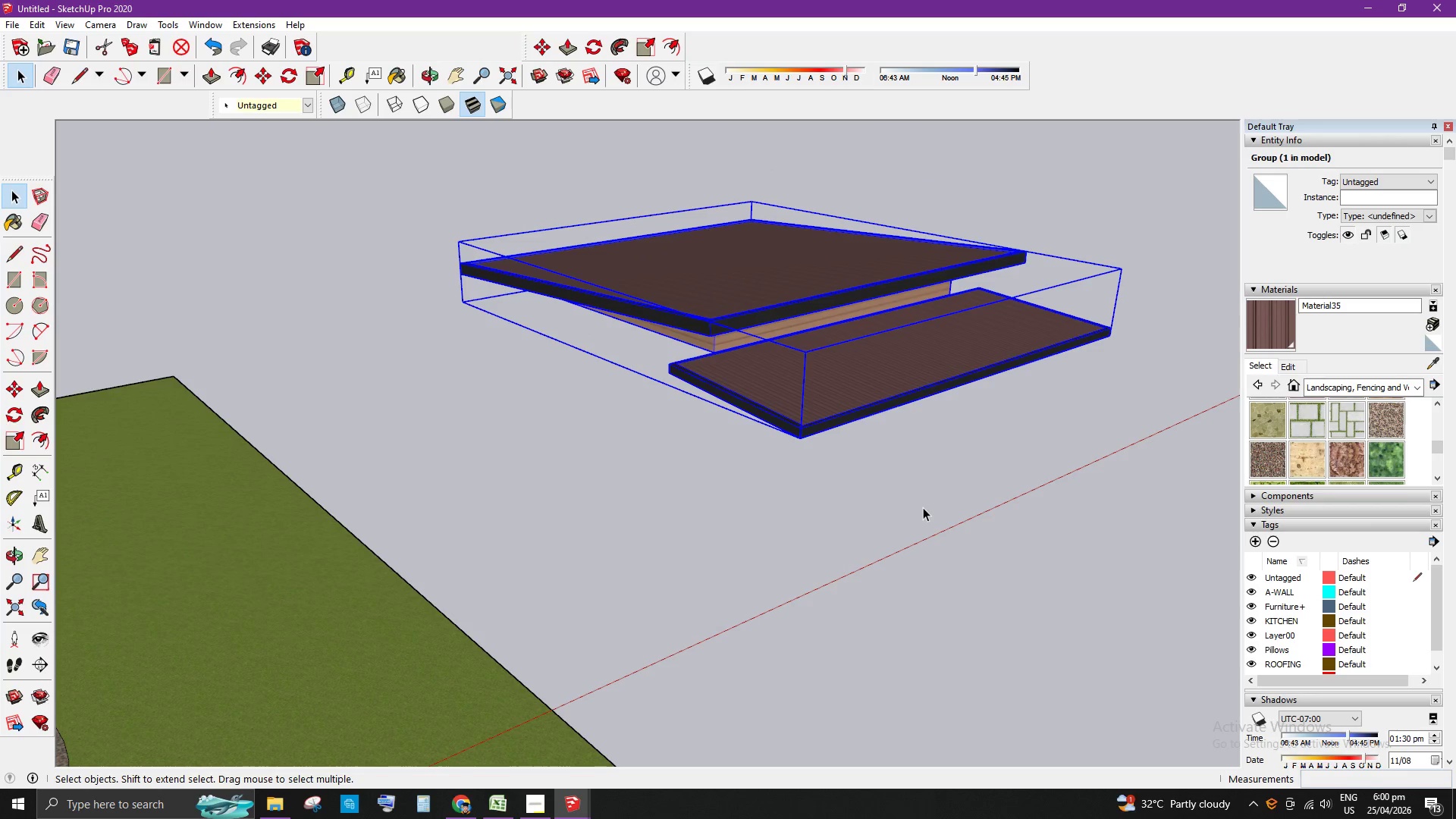 
scroll: coordinate [1002, 487], scroll_direction: down, amount: 6.0
 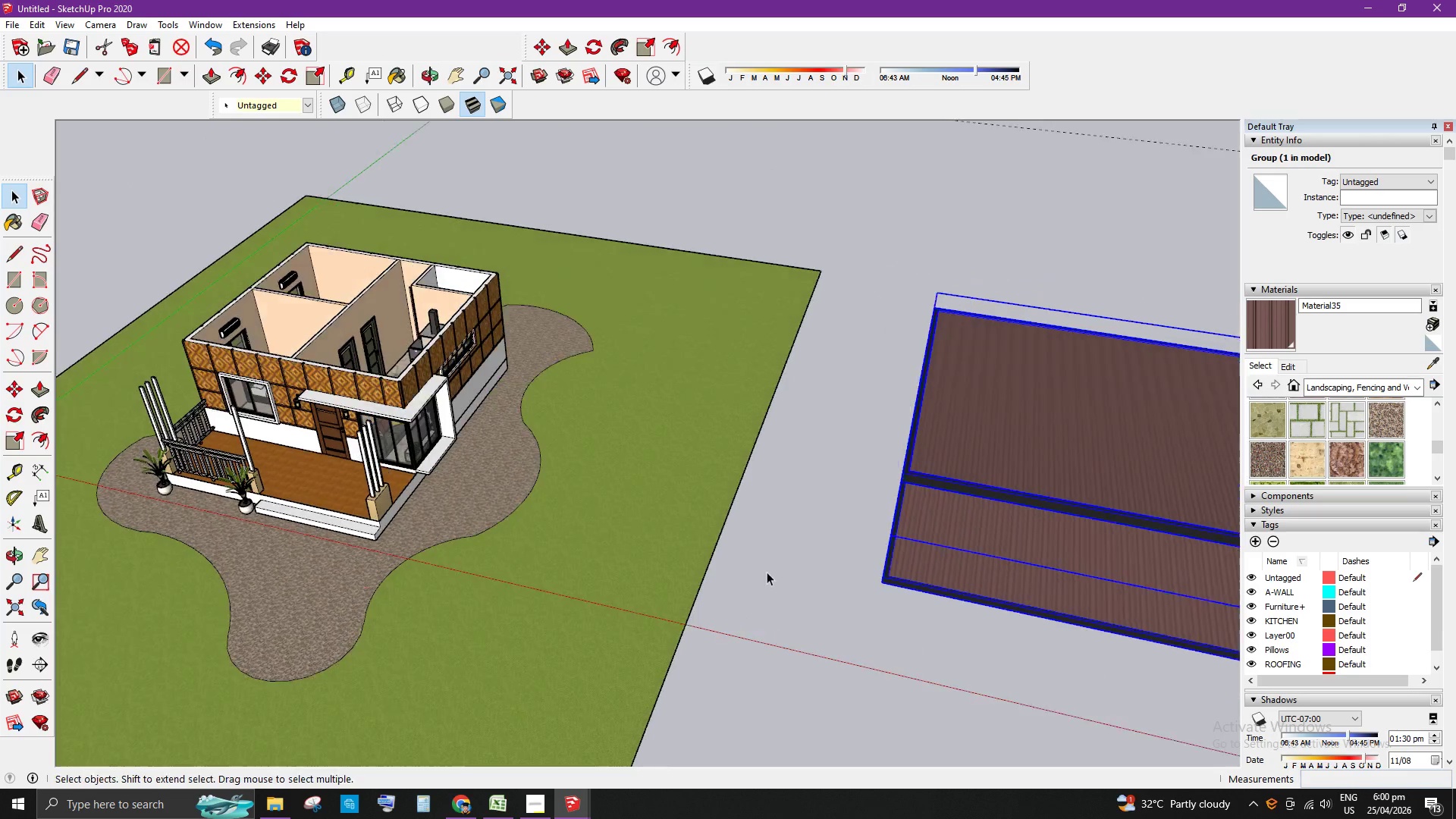 
scroll: coordinate [860, 607], scroll_direction: up, amount: 9.0
 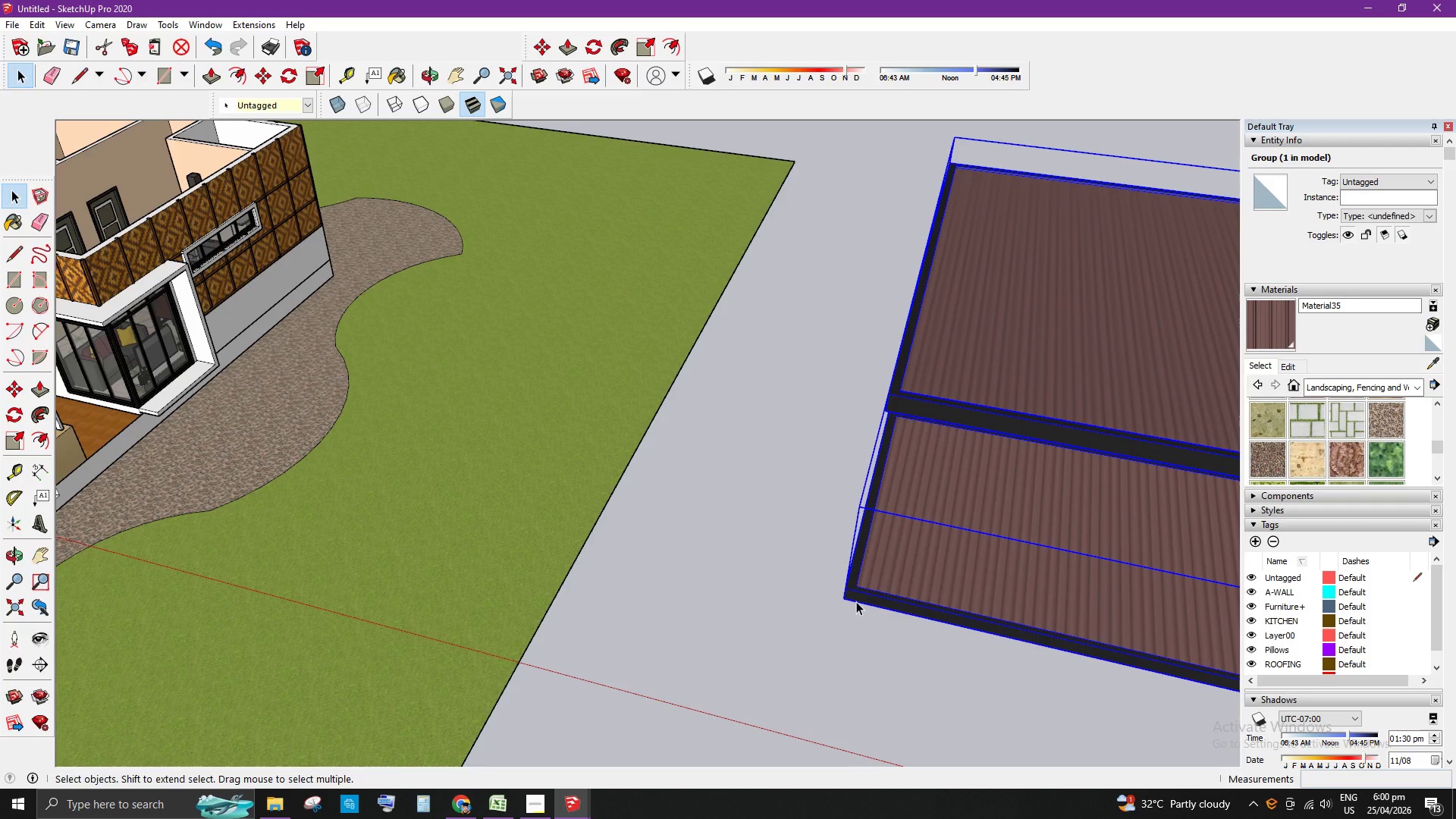 
key(M)
 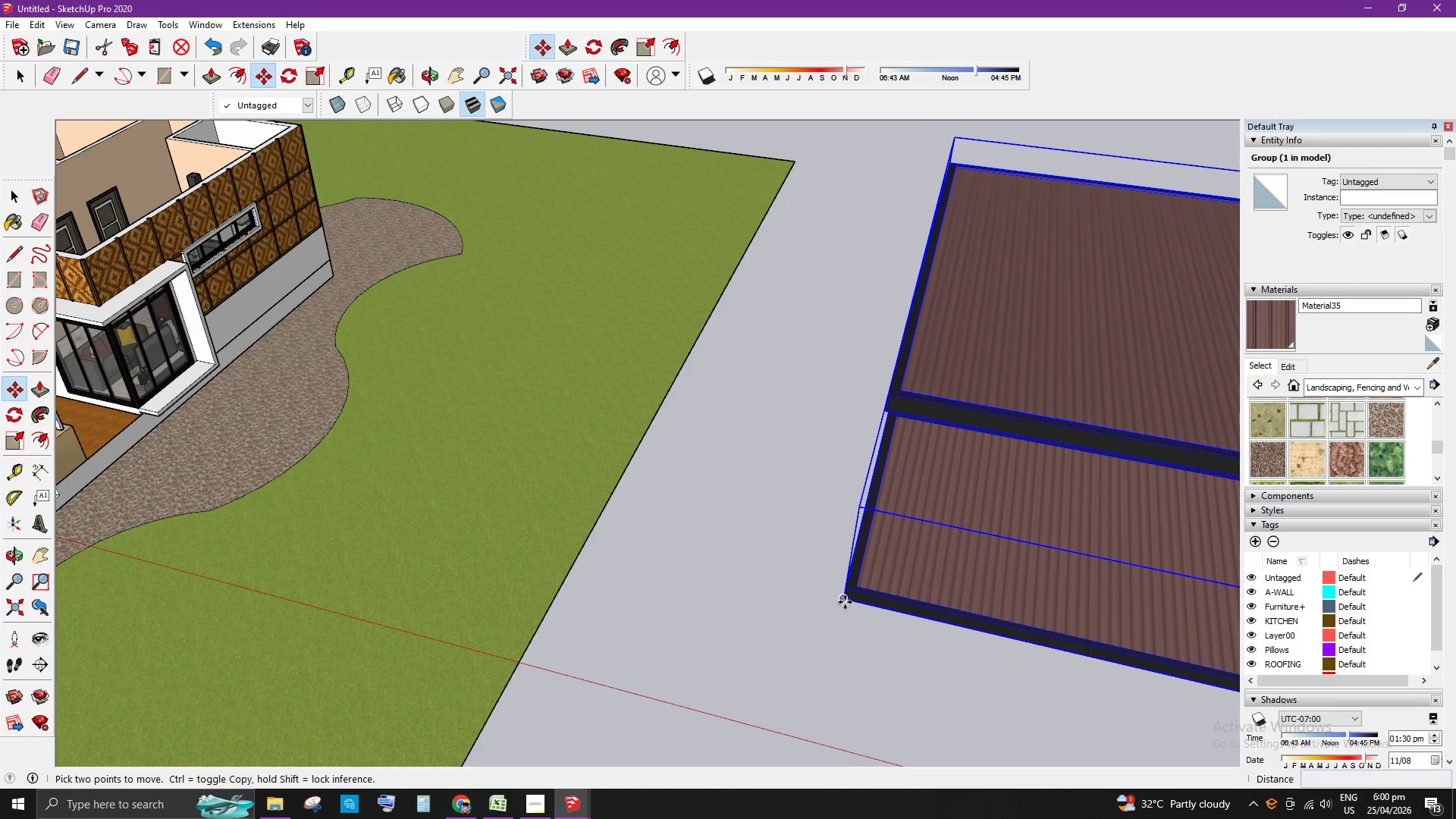 
left_click([844, 602])
 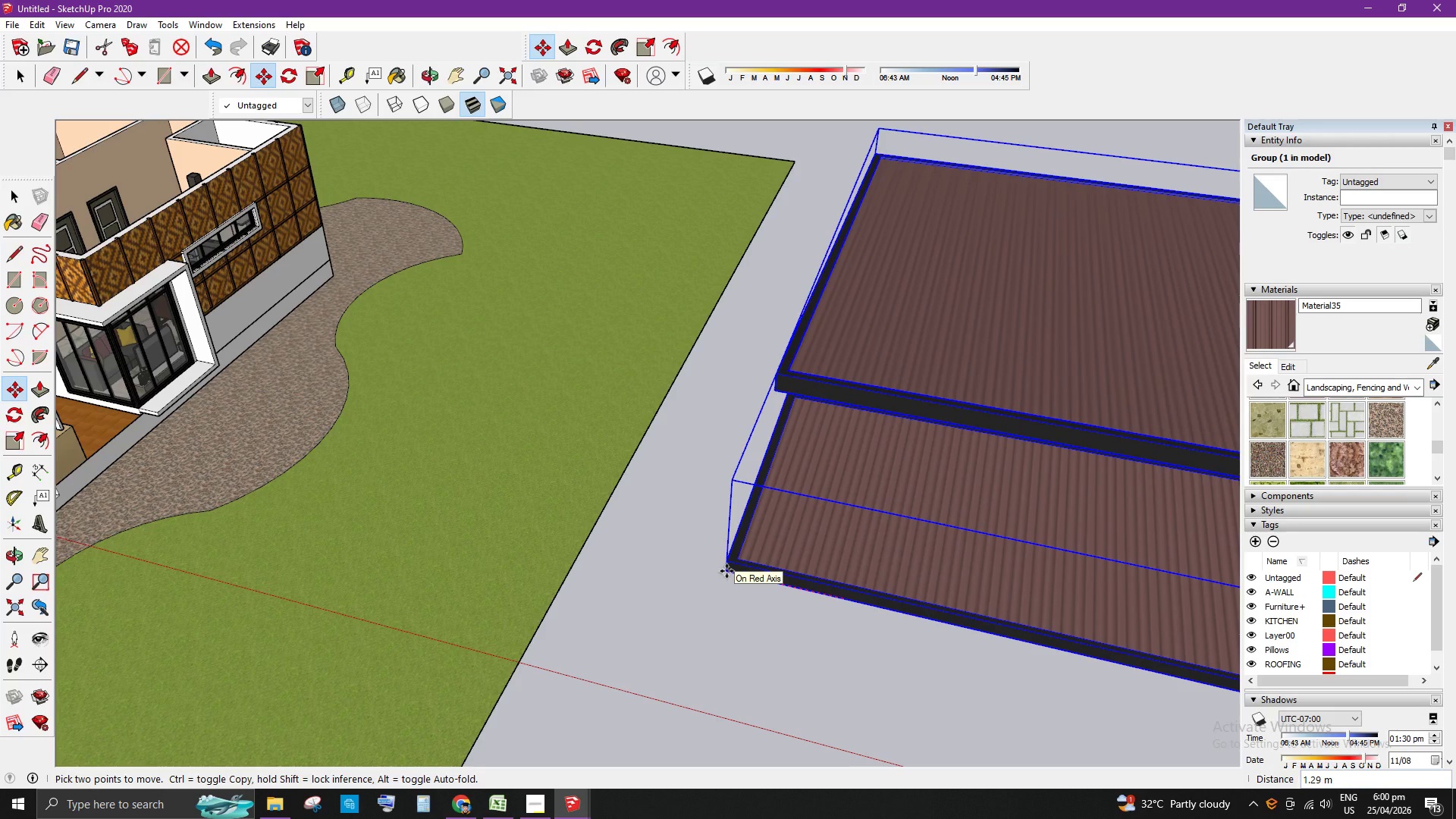 
key(Numpad2)
 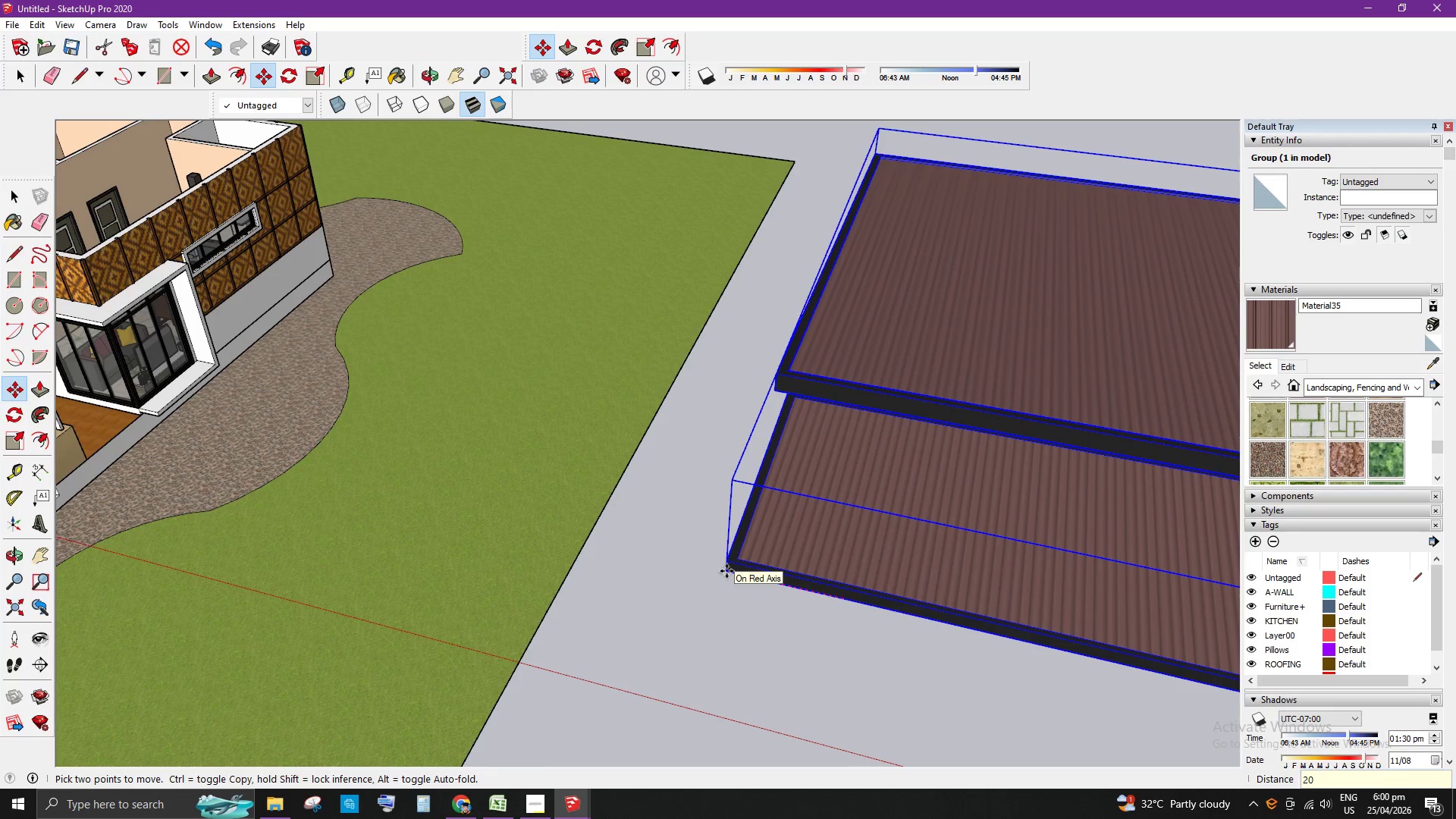 
key(Numpad0)
 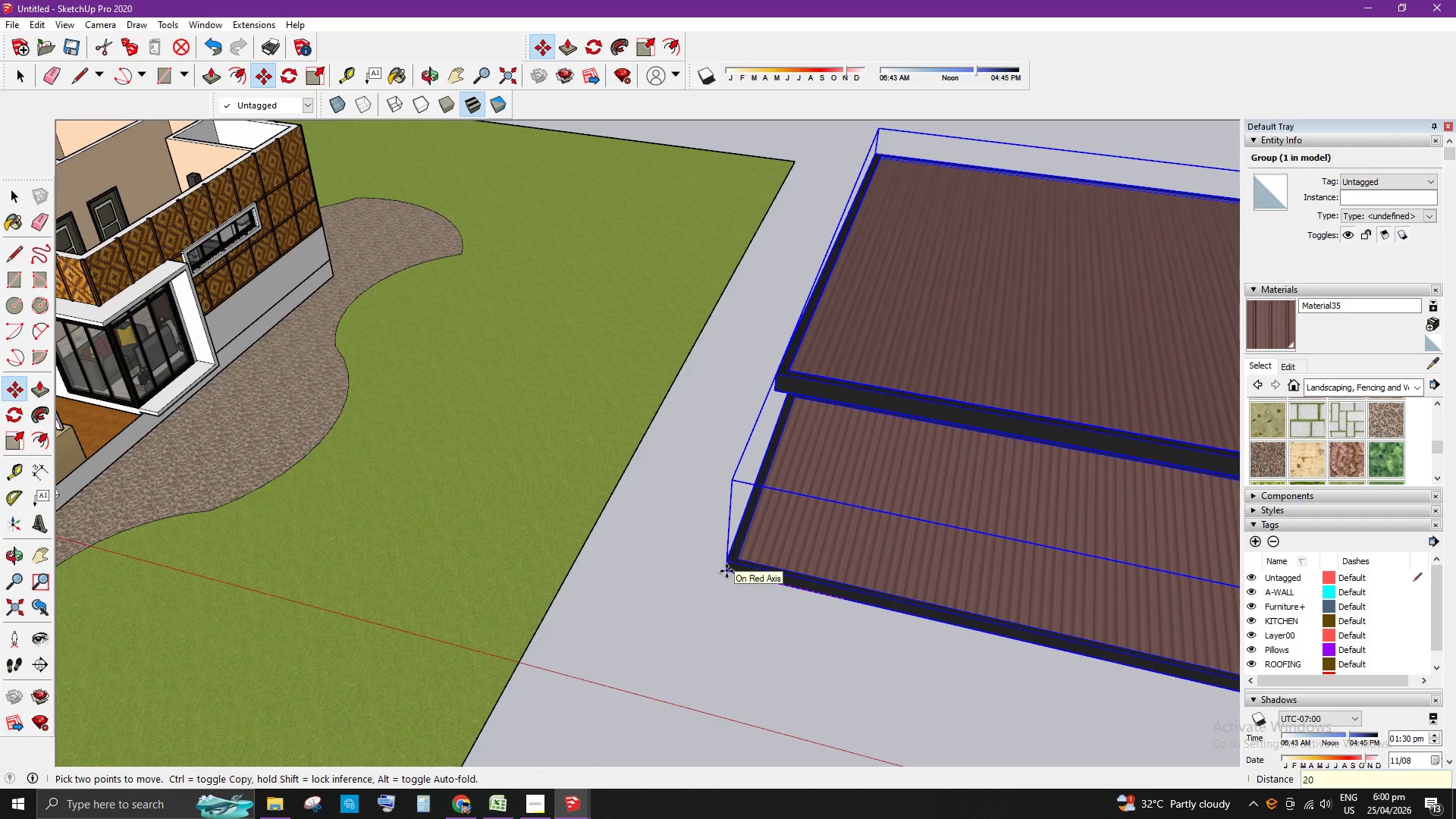 
key(Enter)
 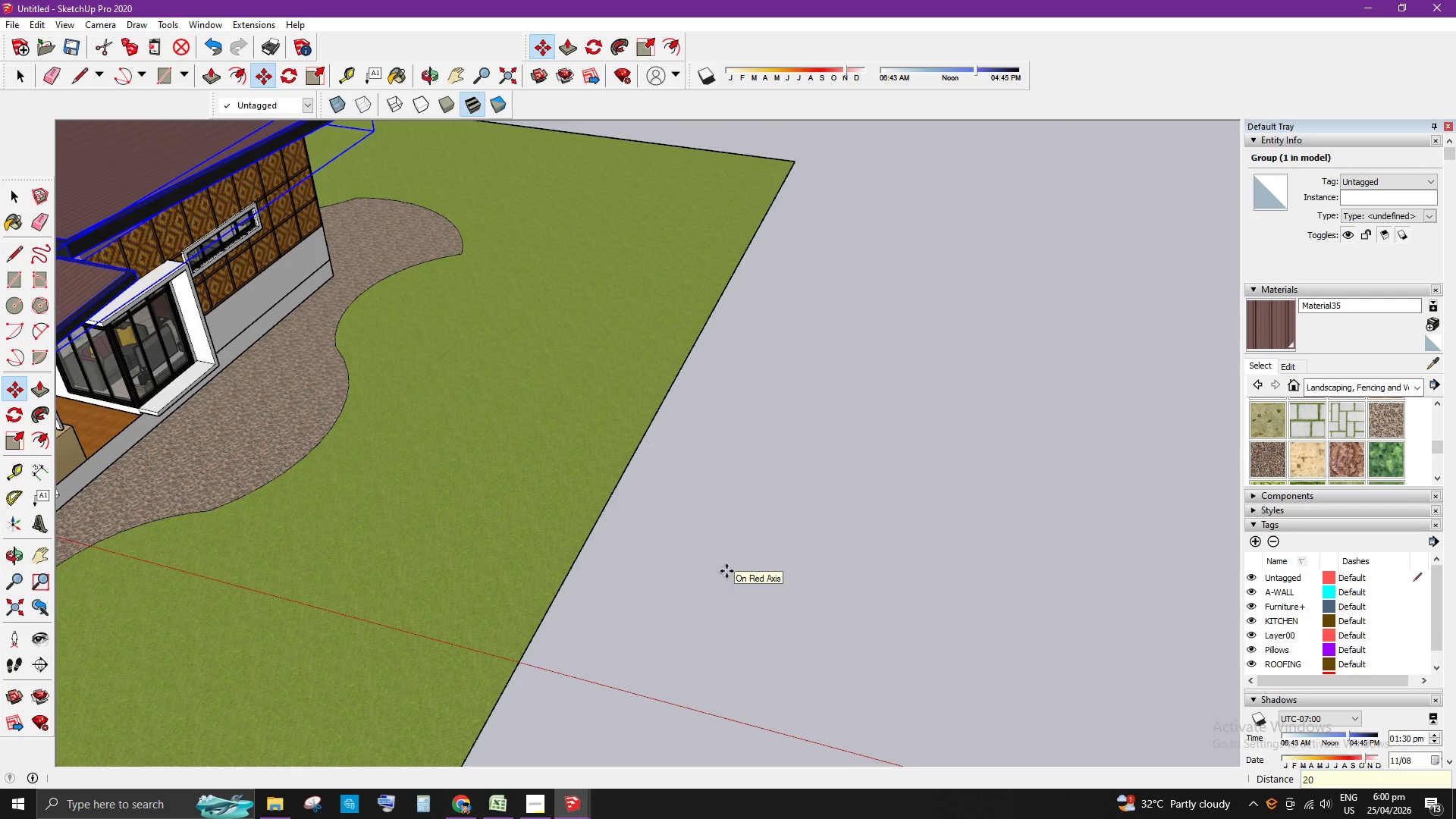 
key(Space)
 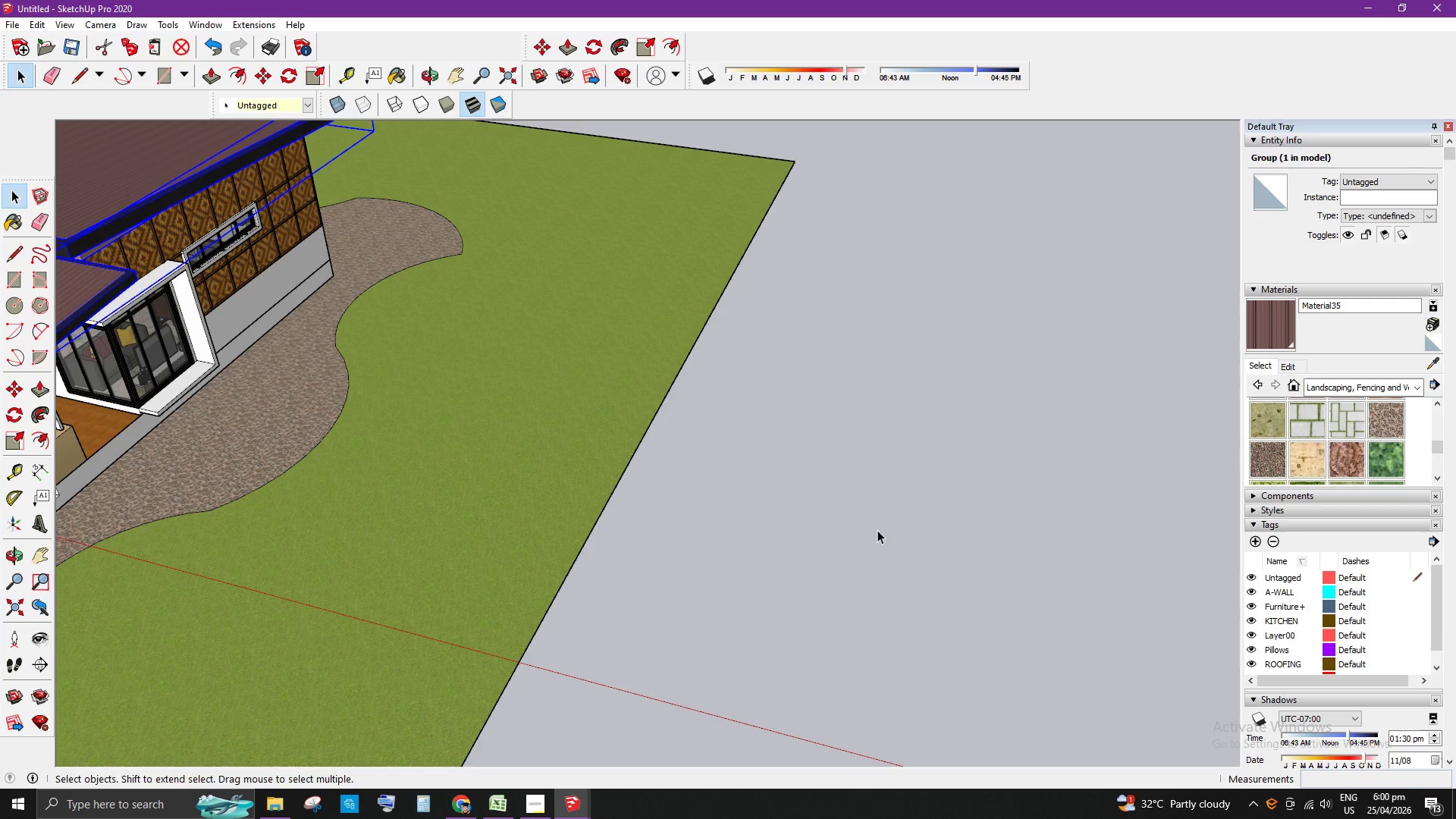 
left_click([974, 464])
 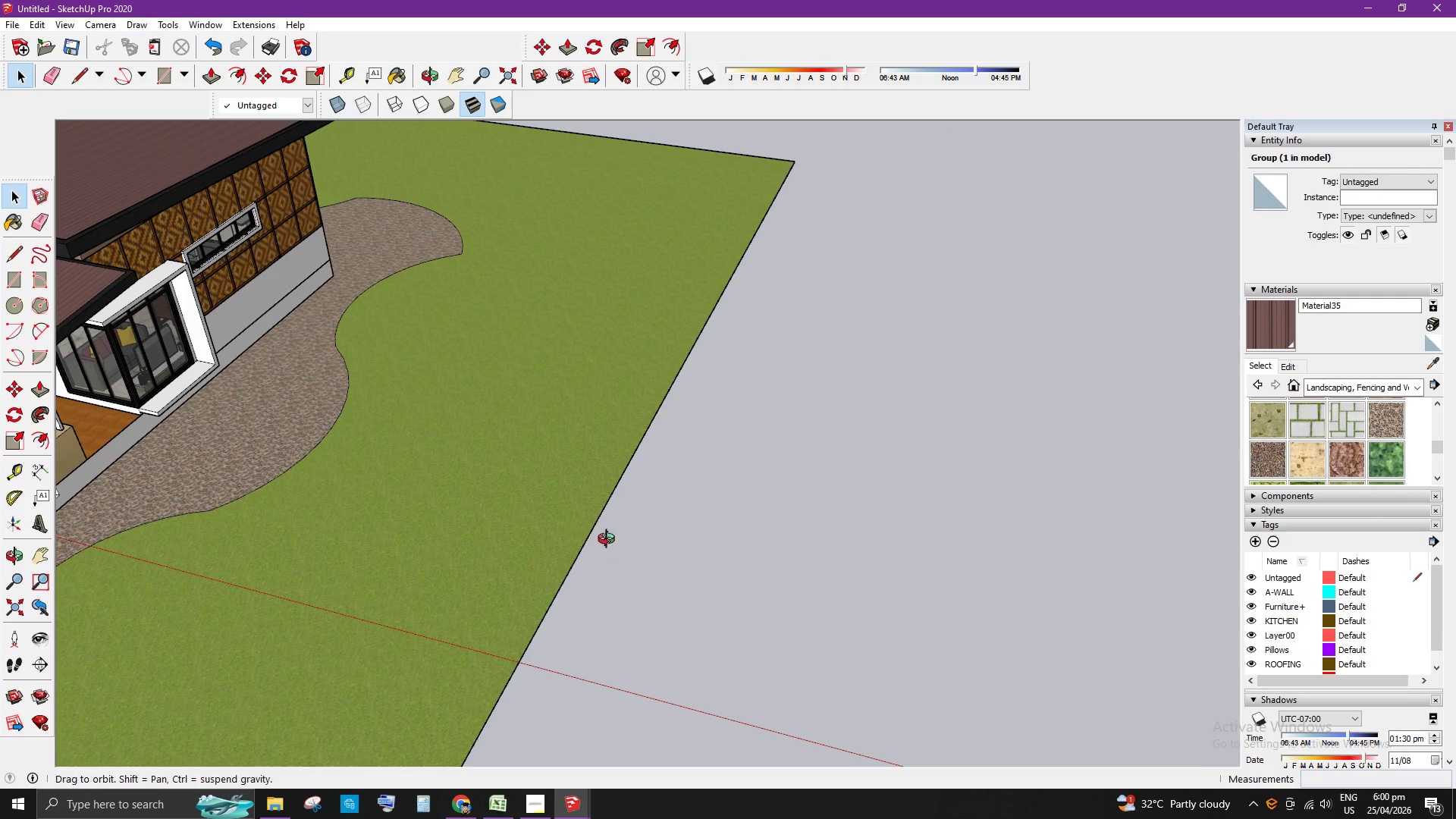 
scroll: coordinate [458, 385], scroll_direction: down, amount: 12.0
 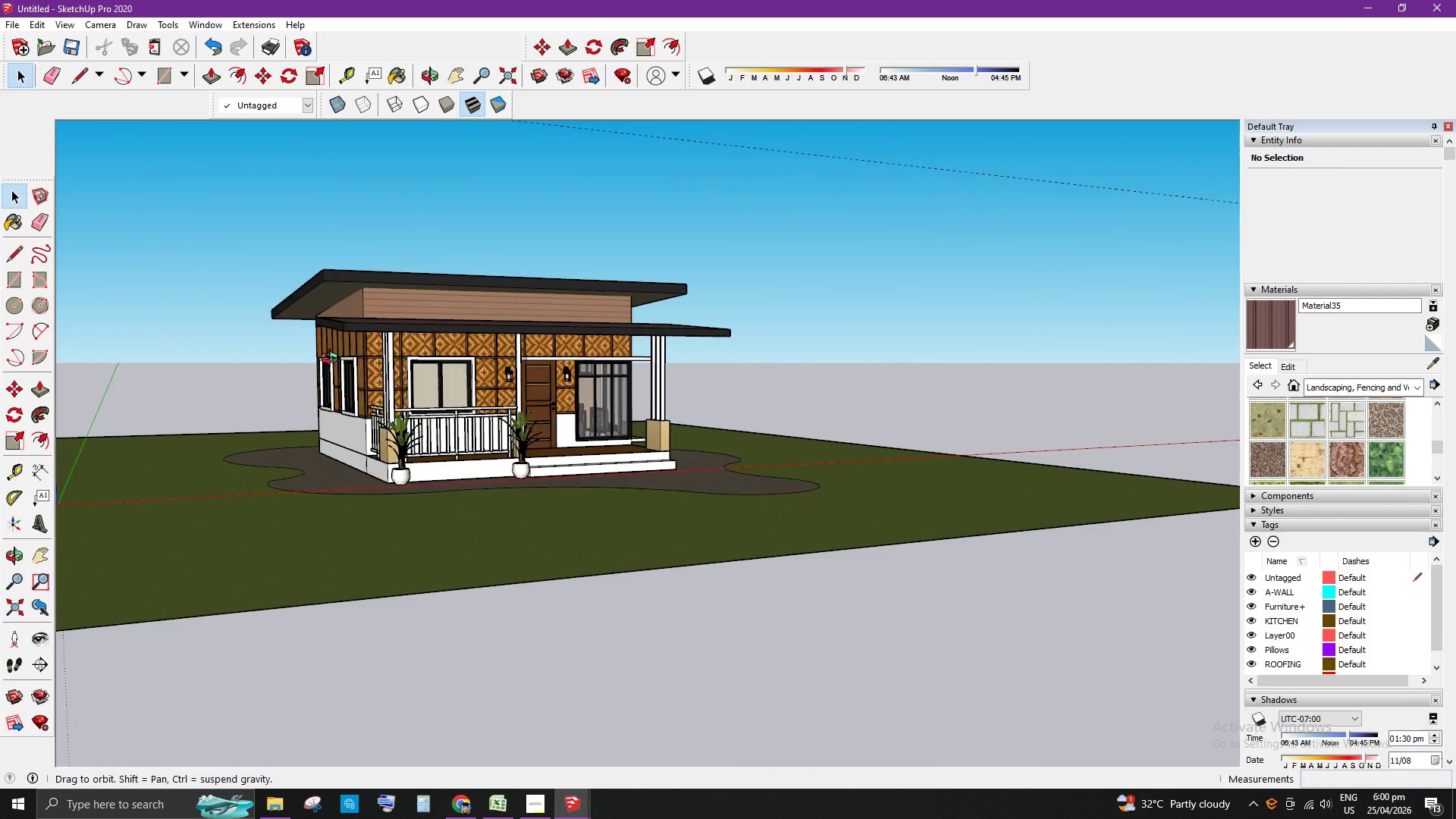 
scroll: coordinate [514, 394], scroll_direction: up, amount: 10.0
 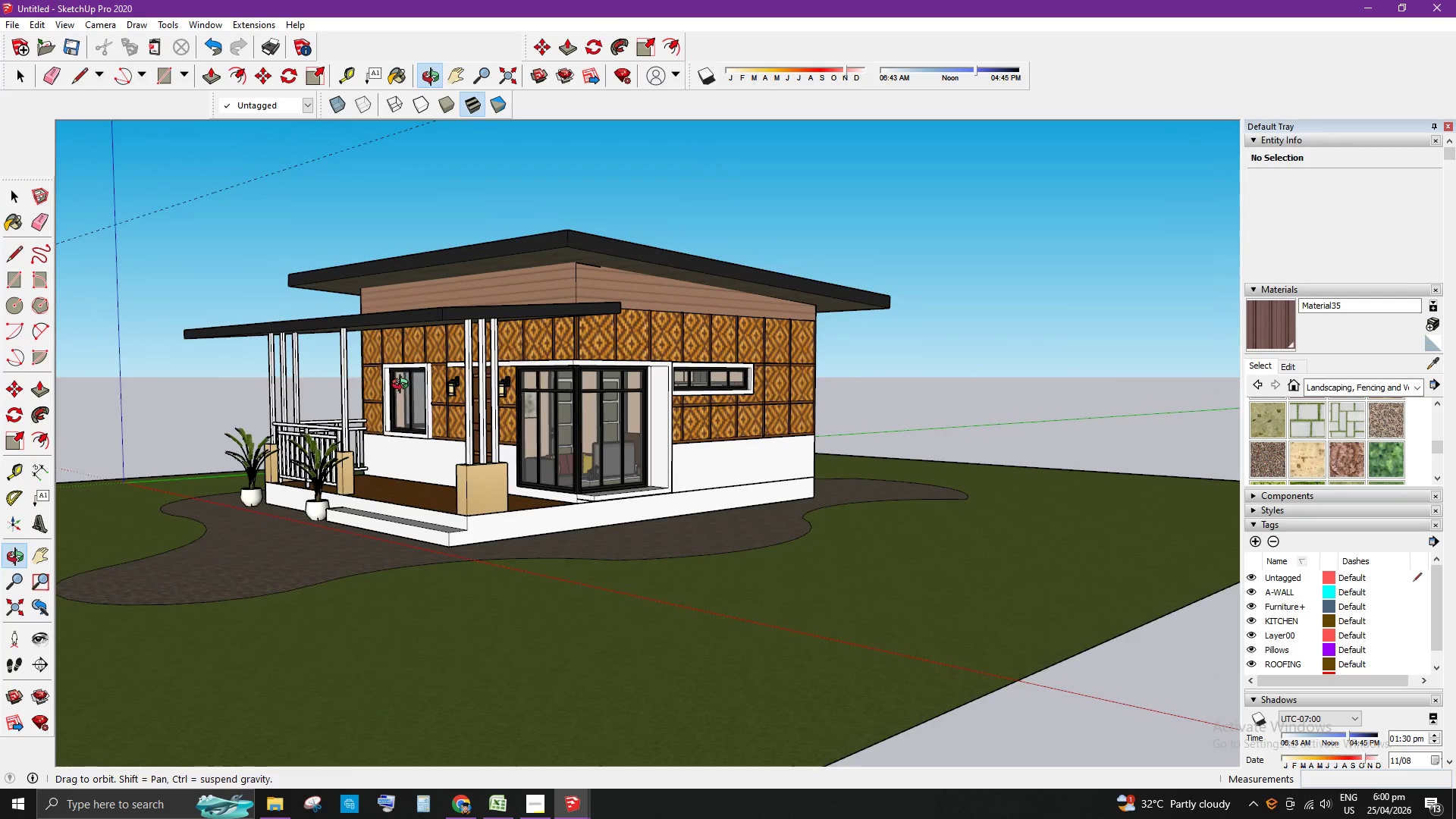 
scroll: coordinate [441, 388], scroll_direction: none, amount: 0.0
 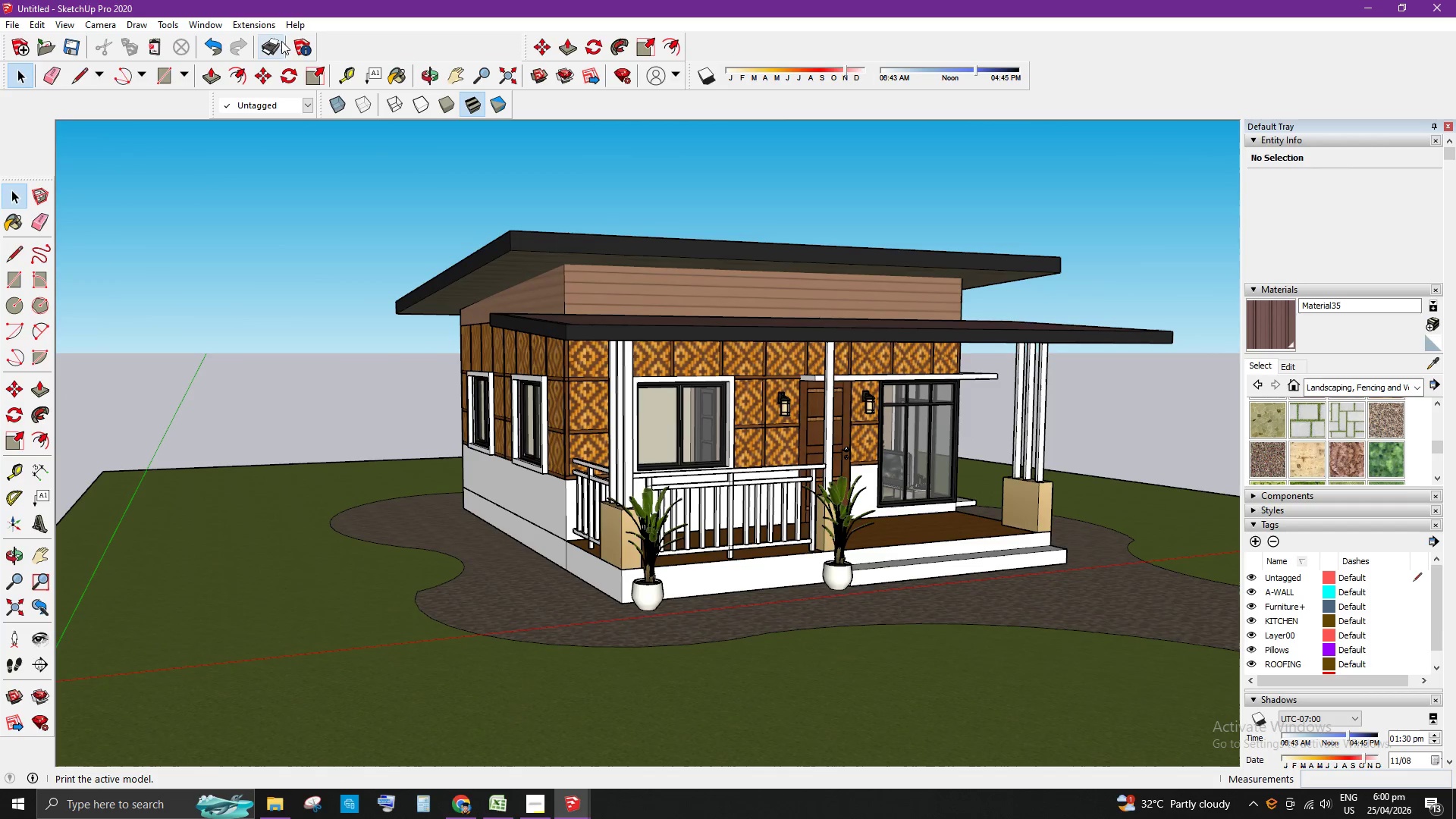 
left_click([257, 24])
 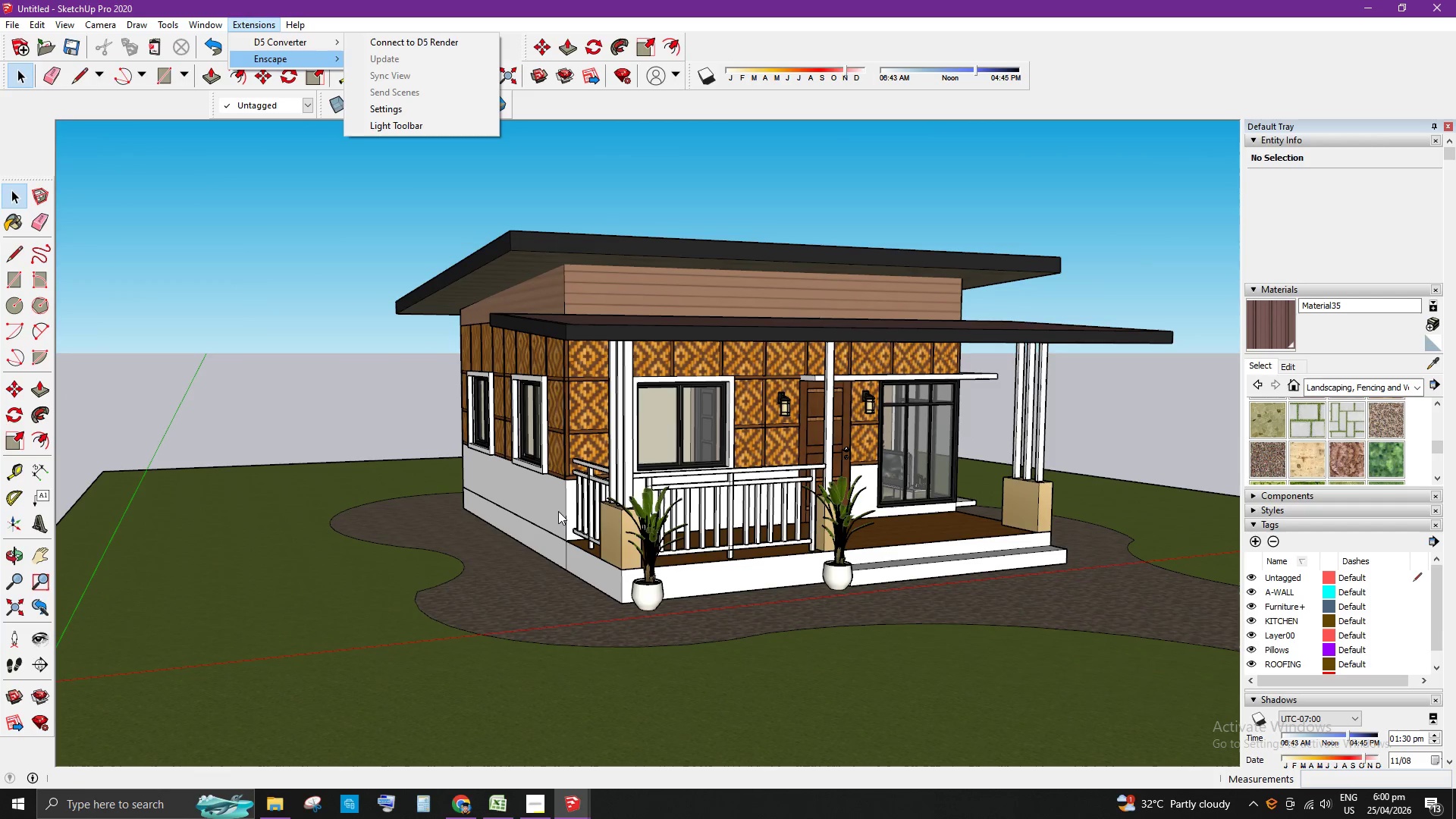 
left_click([541, 799])